 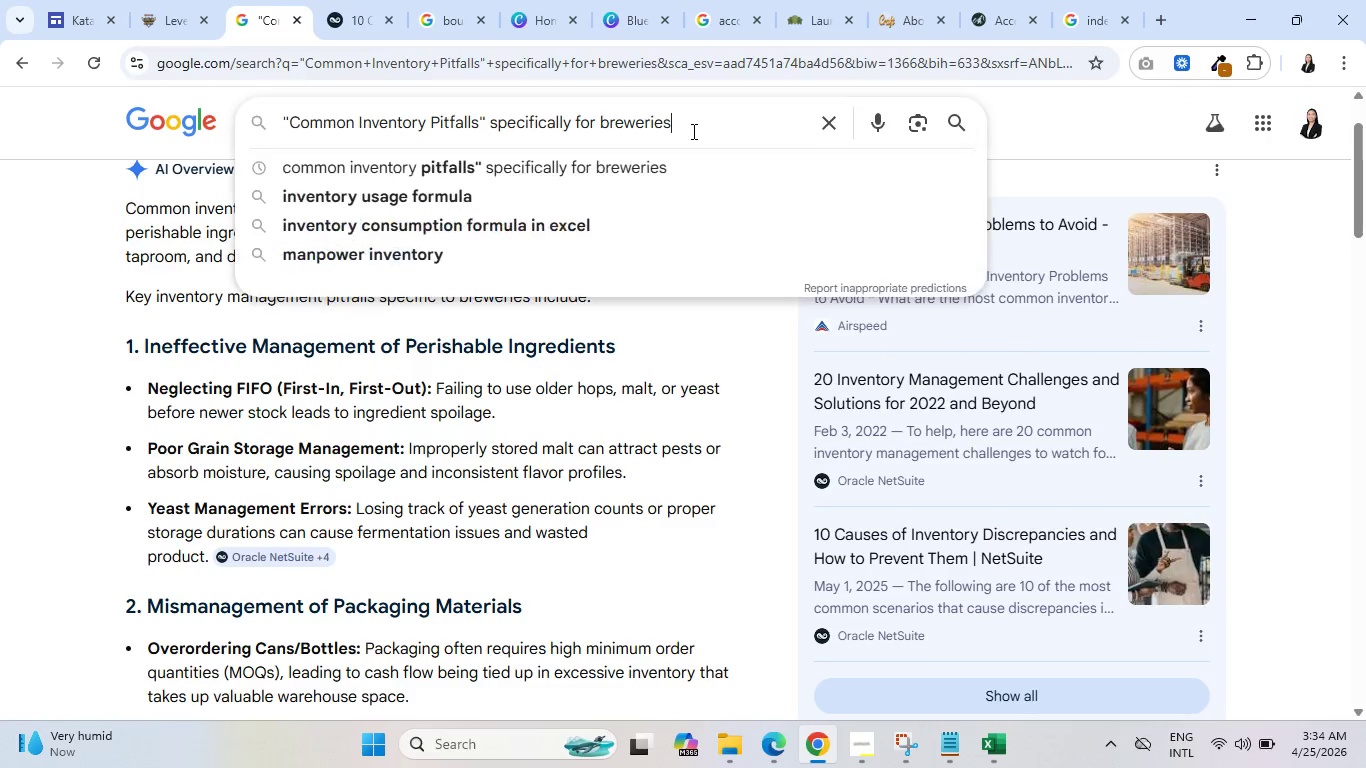 
type( that accounting frm)
key(Backspace)
key(Backspace)
type(irm can solve)
 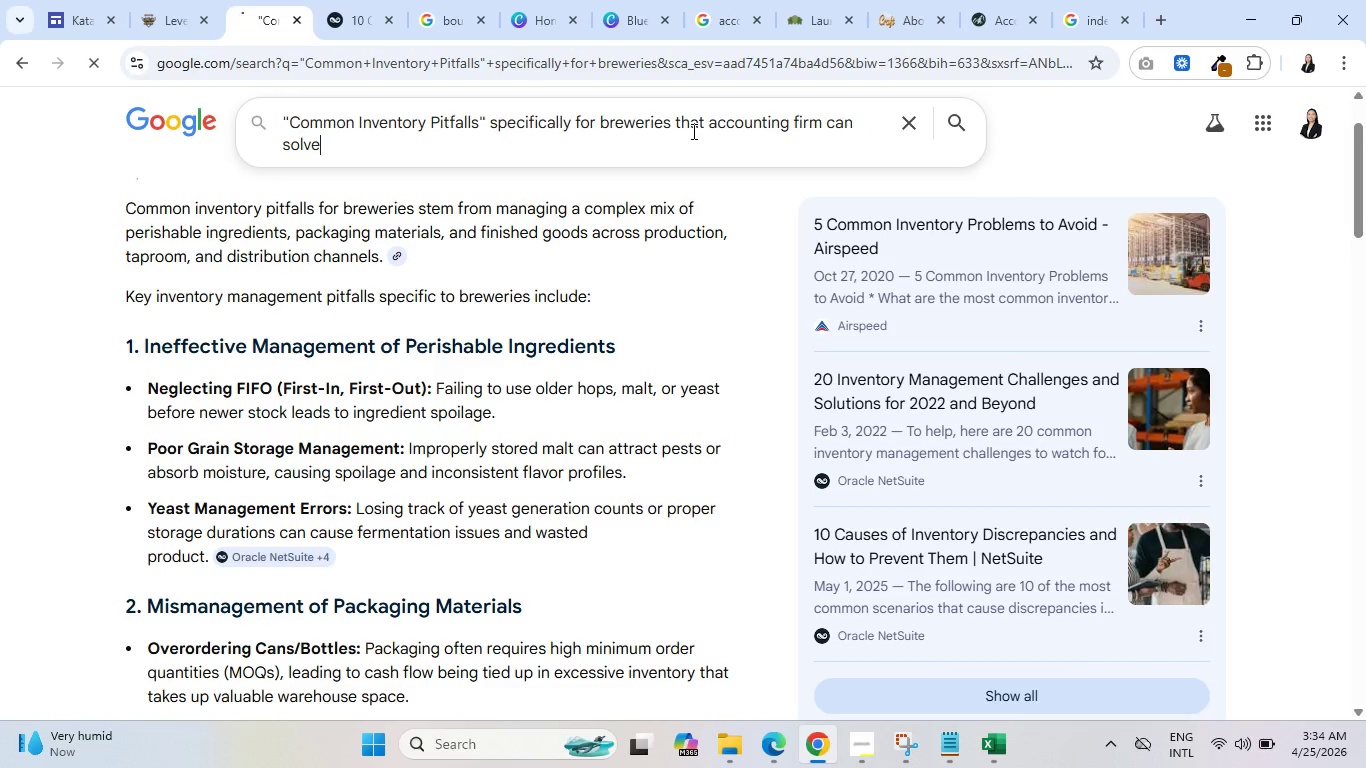 
key(Enter)
 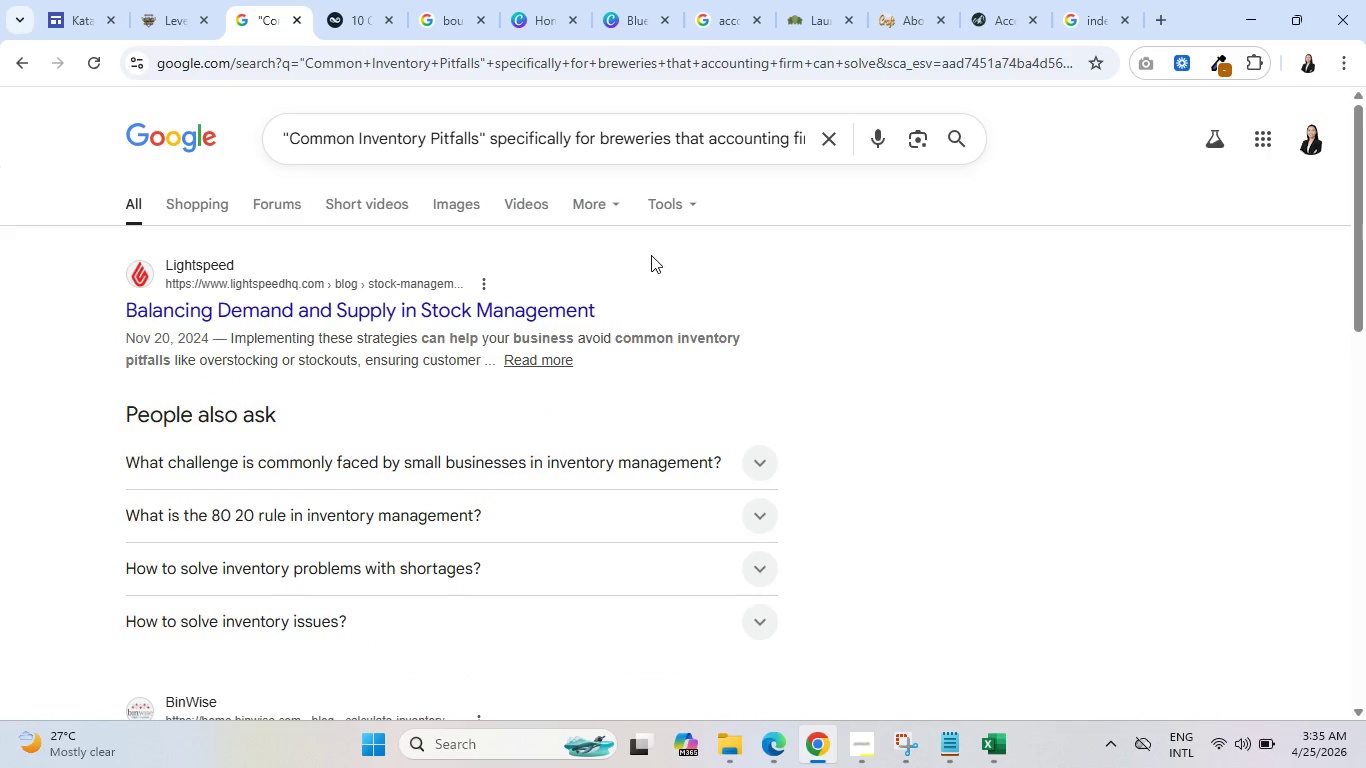 
wait(6.08)
 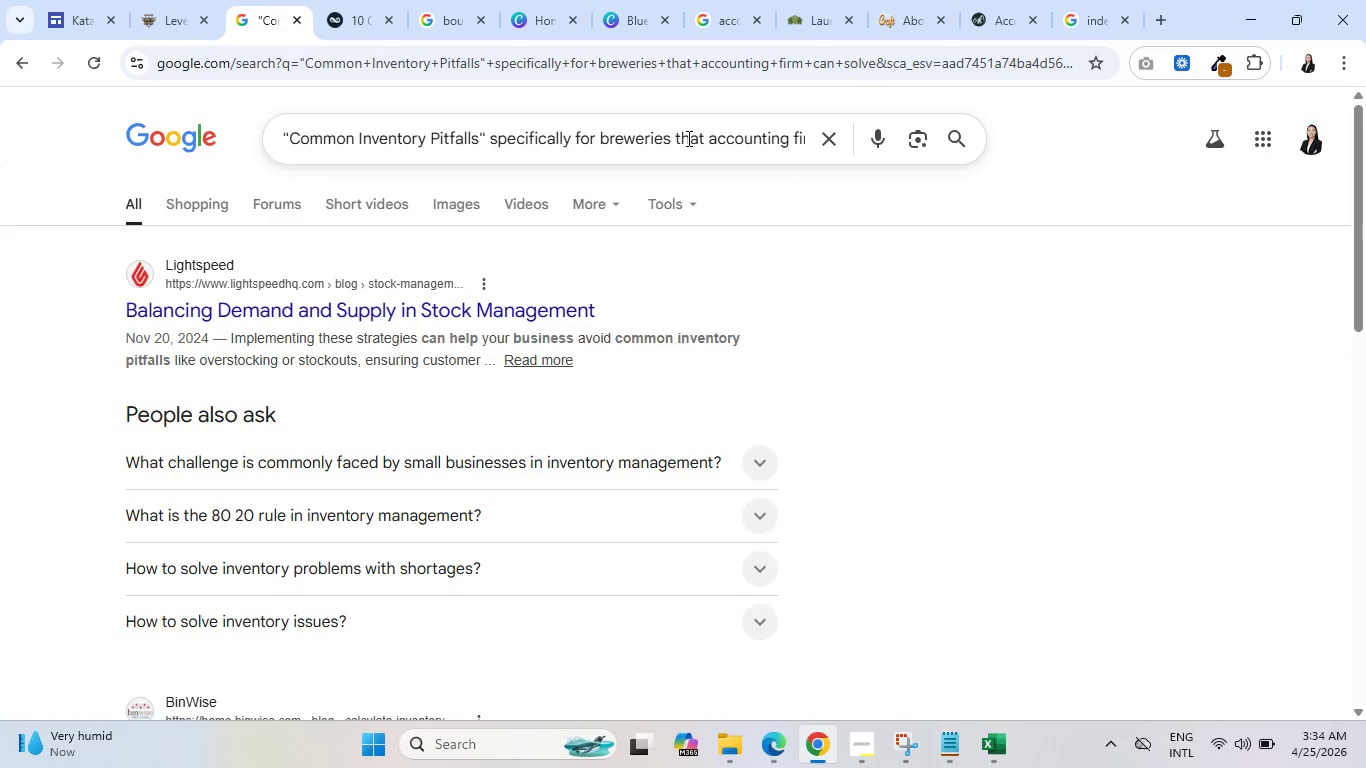 
scroll: coordinate [514, 289], scroll_direction: down, amount: 3.0
 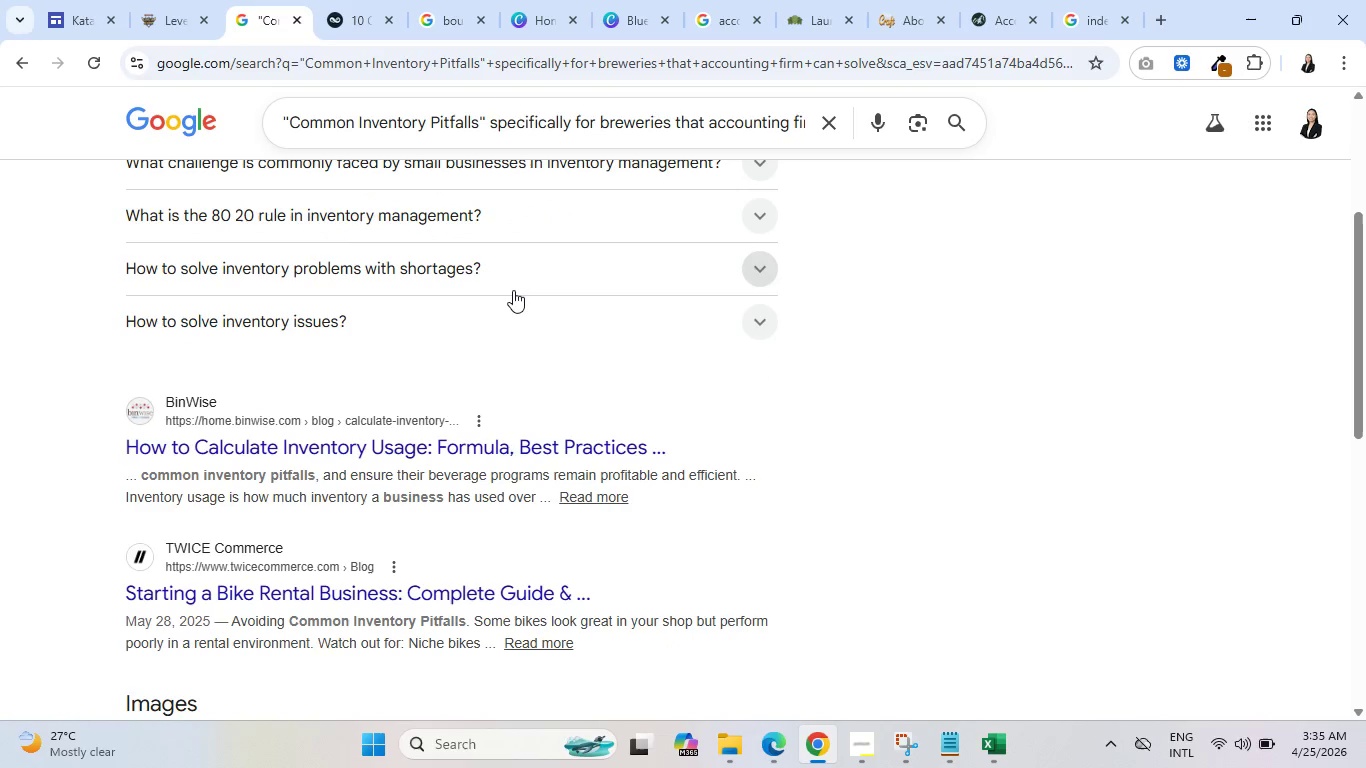 
scroll: coordinate [517, 292], scroll_direction: up, amount: 1.0
 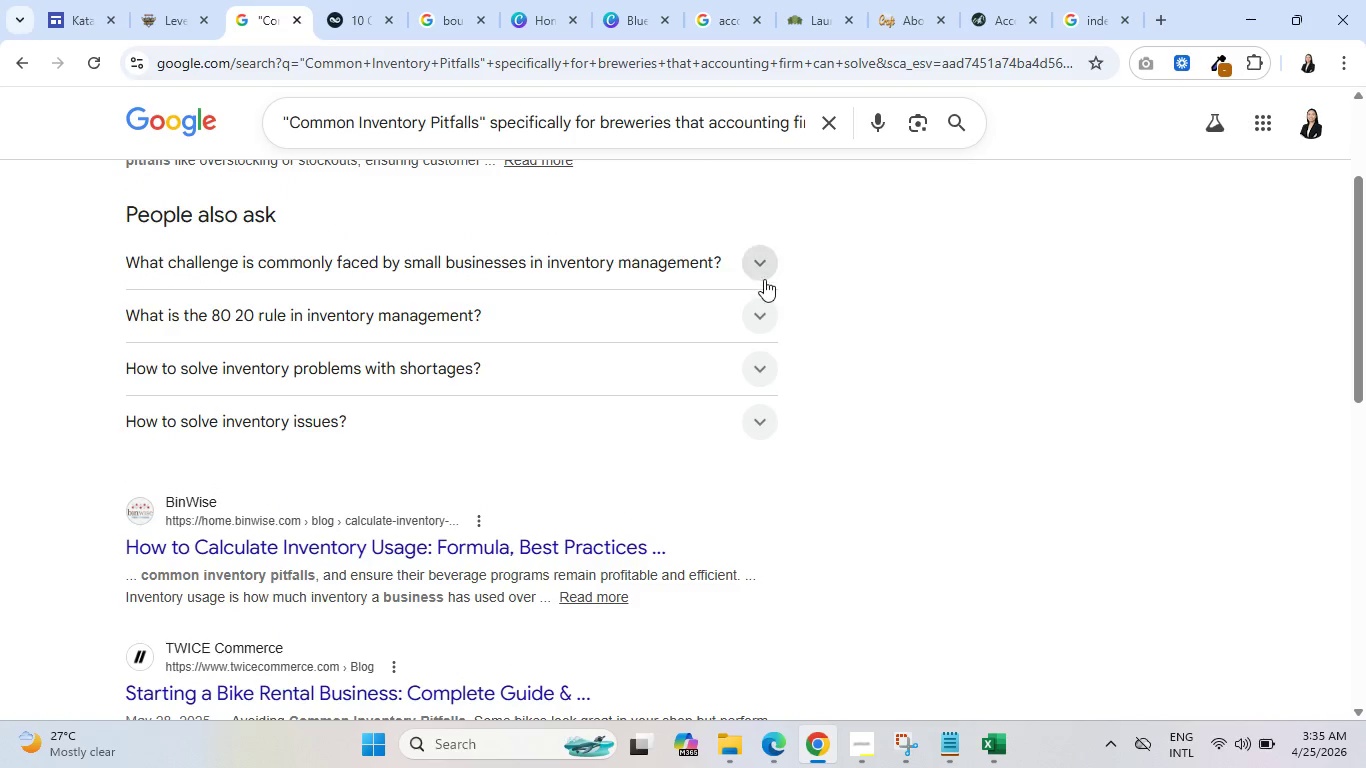 
left_click([761, 268])
 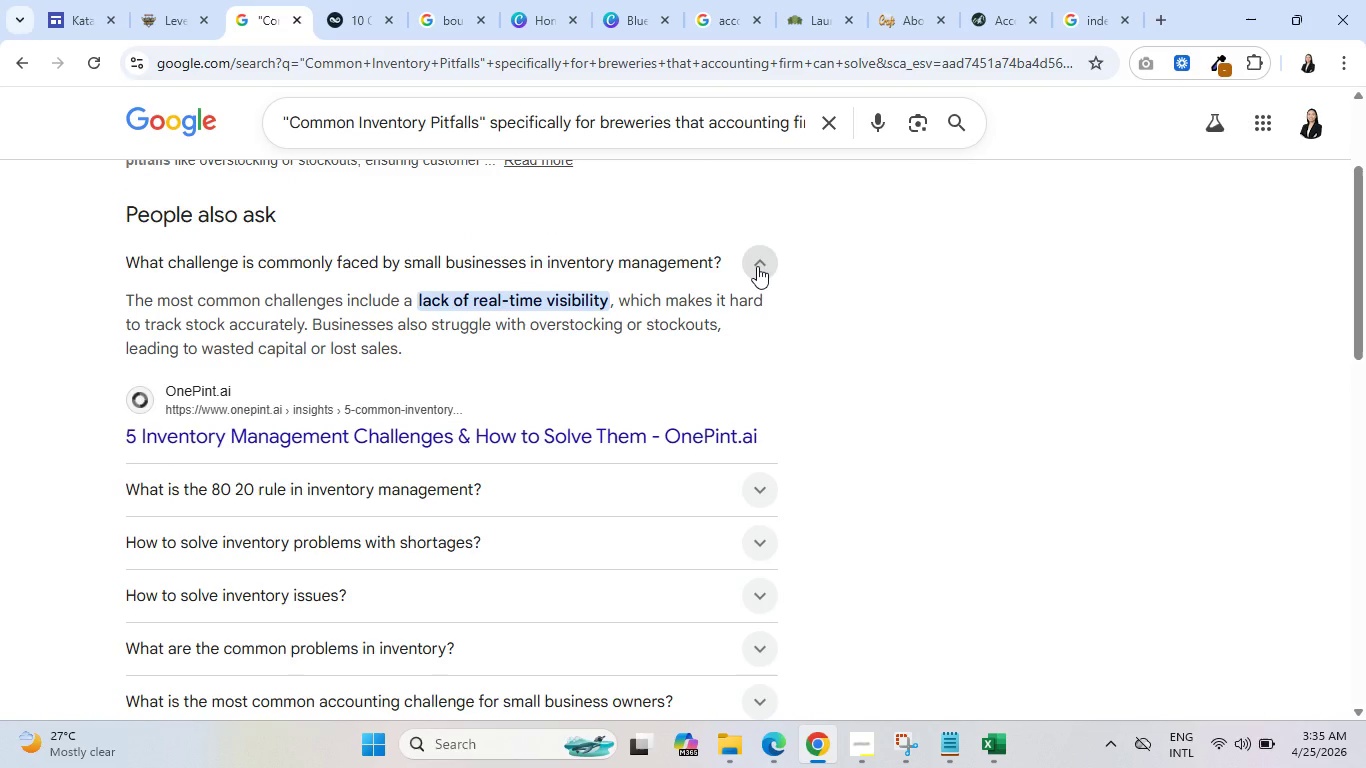 
left_click([368, 0])
 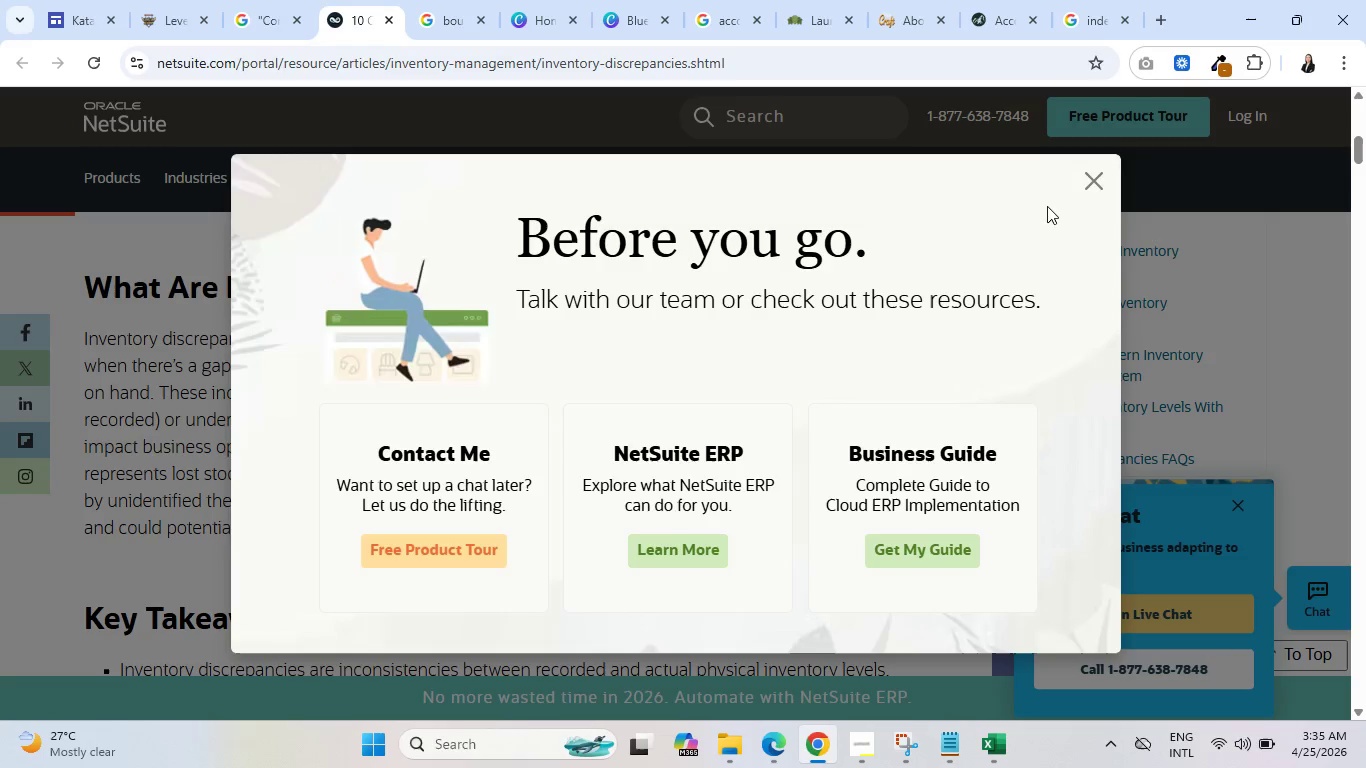 
left_click([1097, 173])
 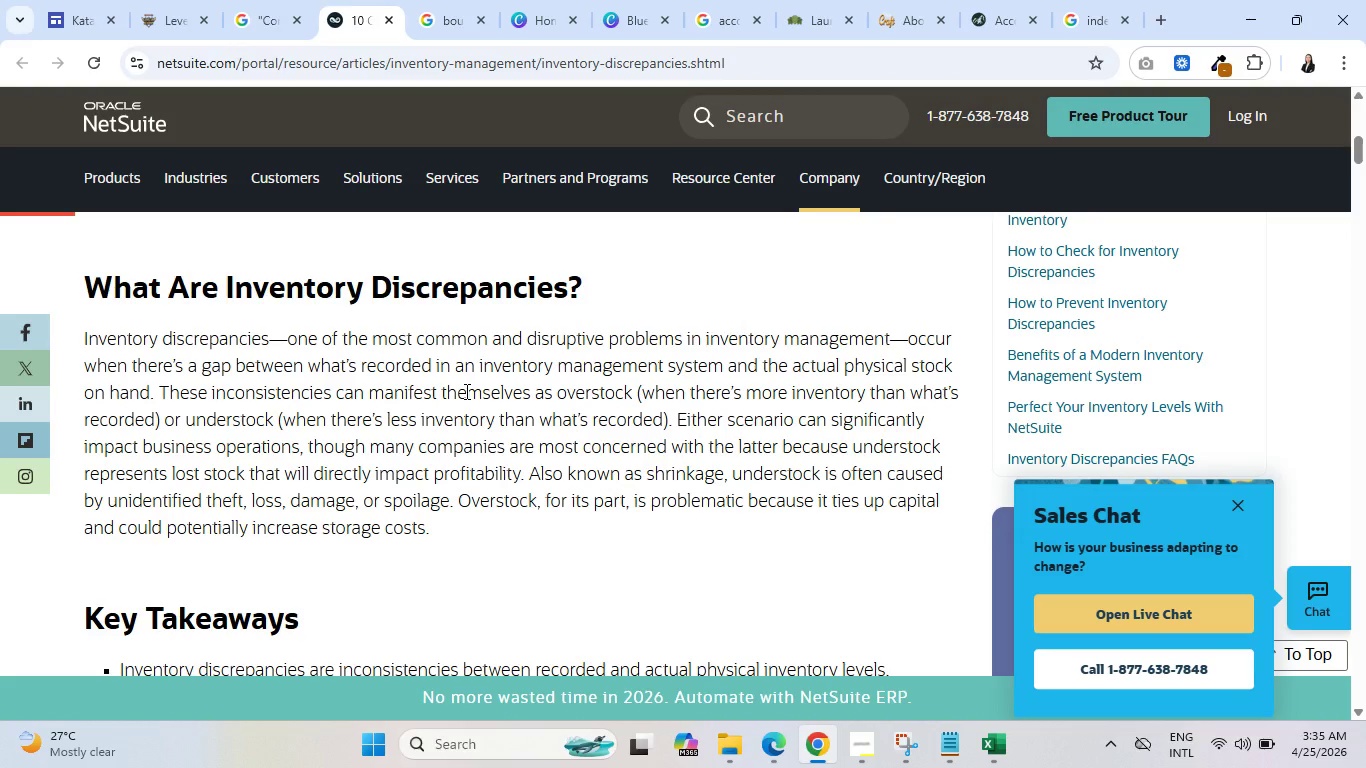 
scroll: coordinate [457, 380], scroll_direction: down, amount: 13.0
 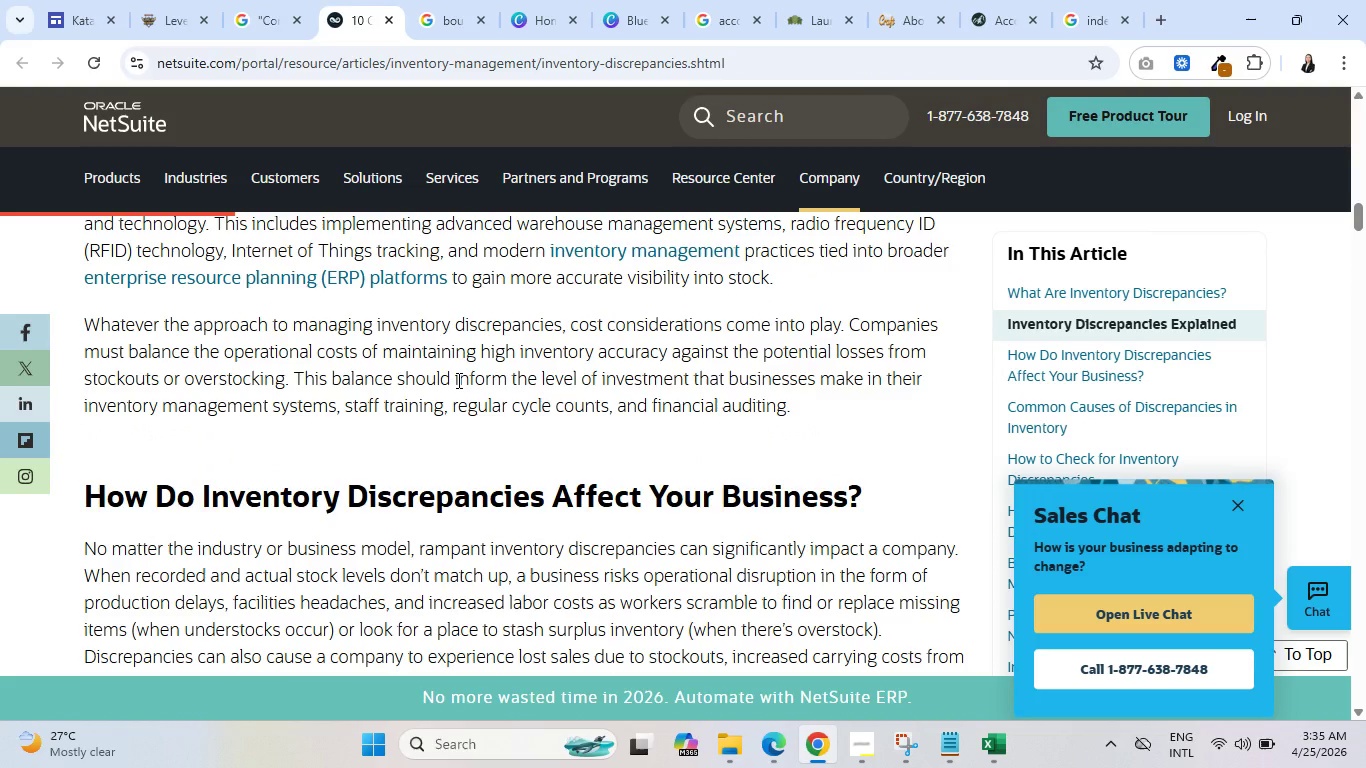 
scroll: coordinate [456, 380], scroll_direction: down, amount: 5.0
 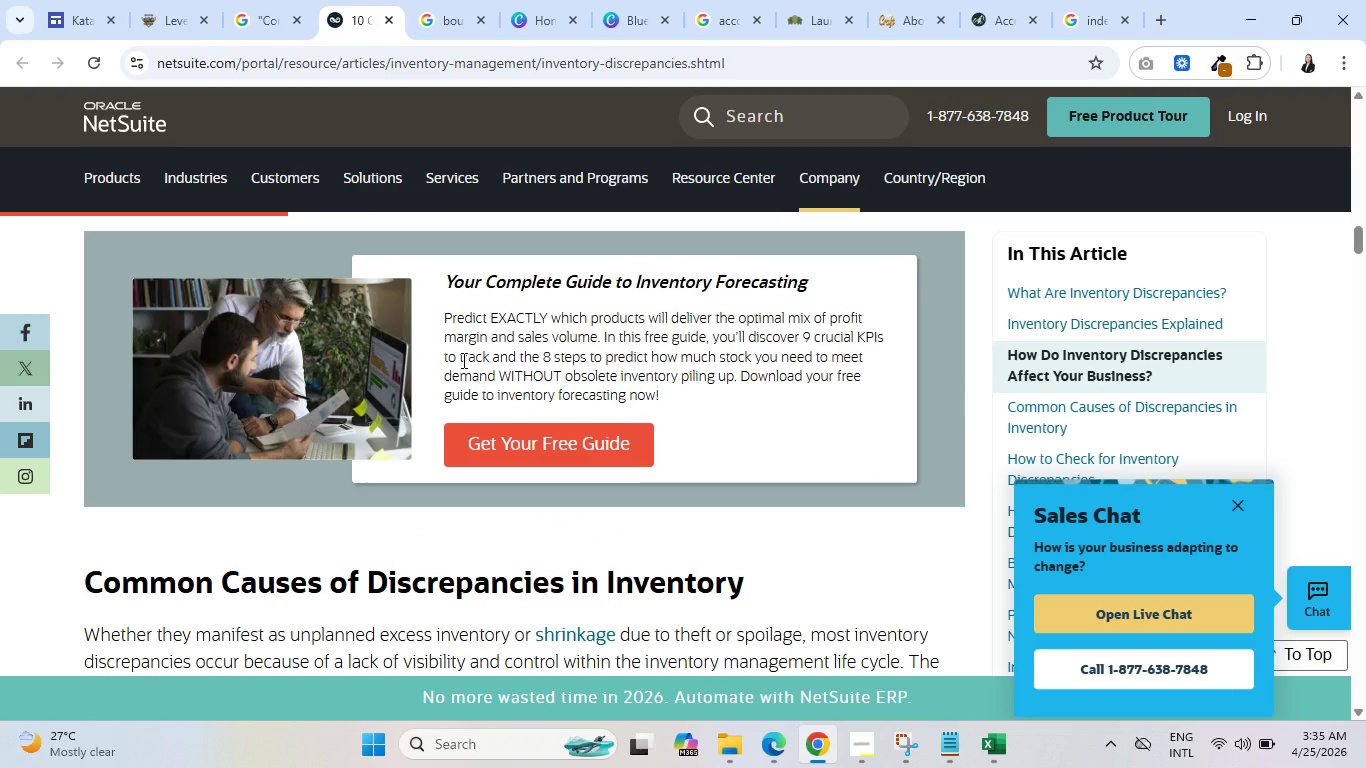 
wait(12.07)
 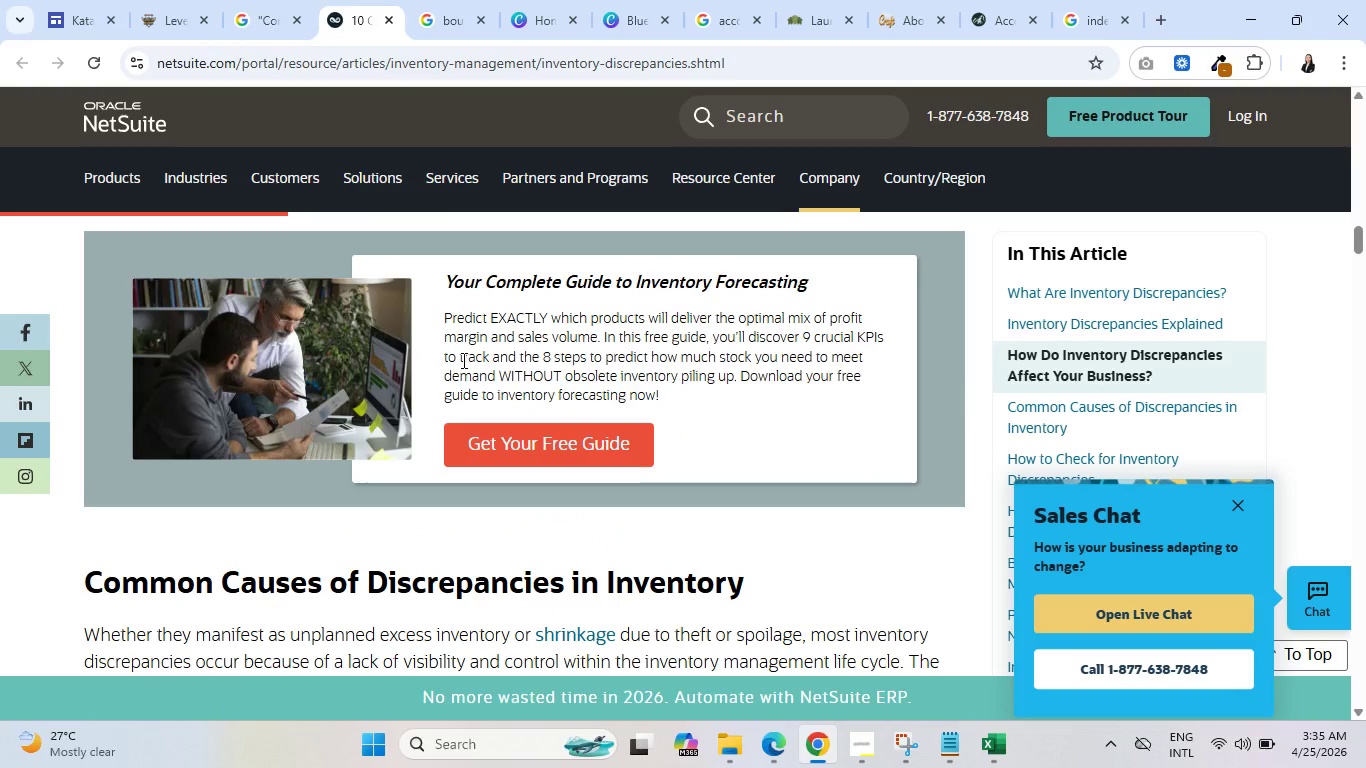 
scroll: coordinate [468, 350], scroll_direction: down, amount: 9.0
 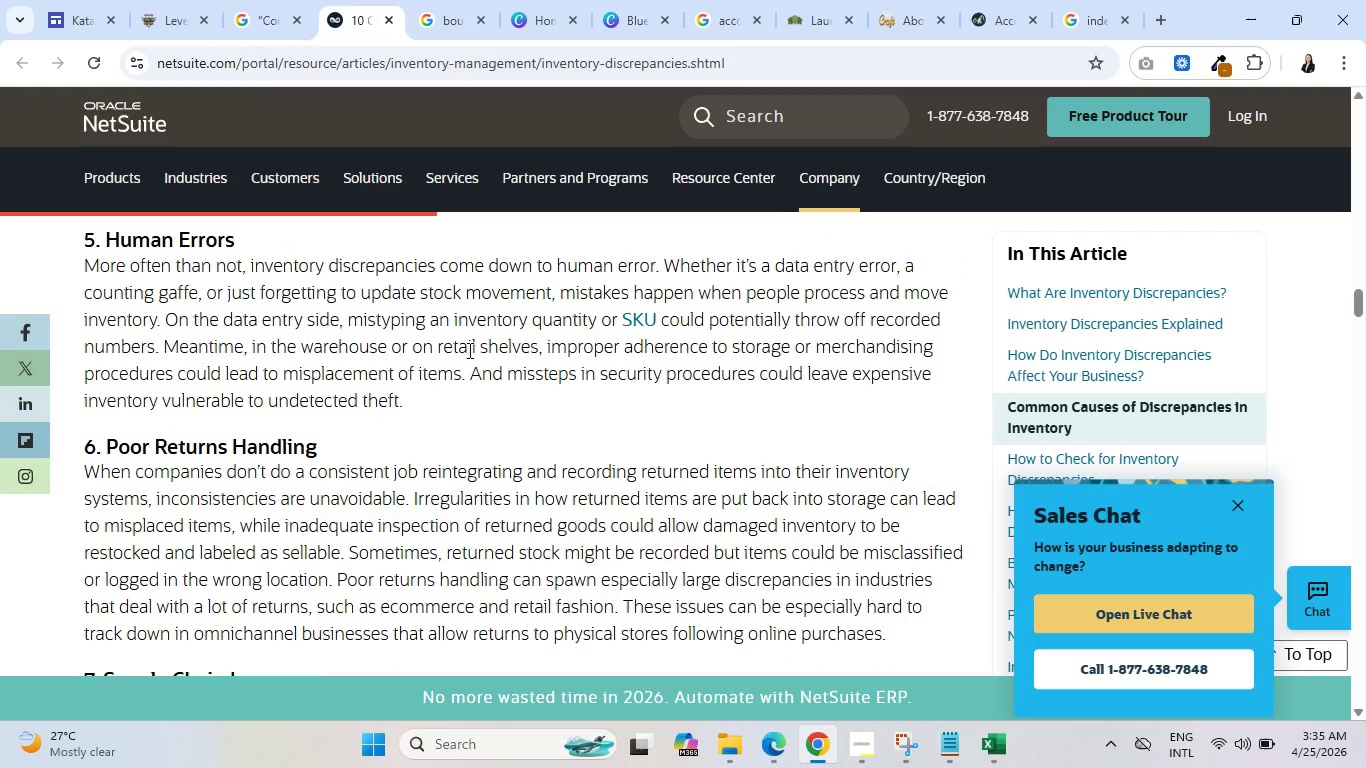 
scroll: coordinate [468, 350], scroll_direction: down, amount: 2.0
 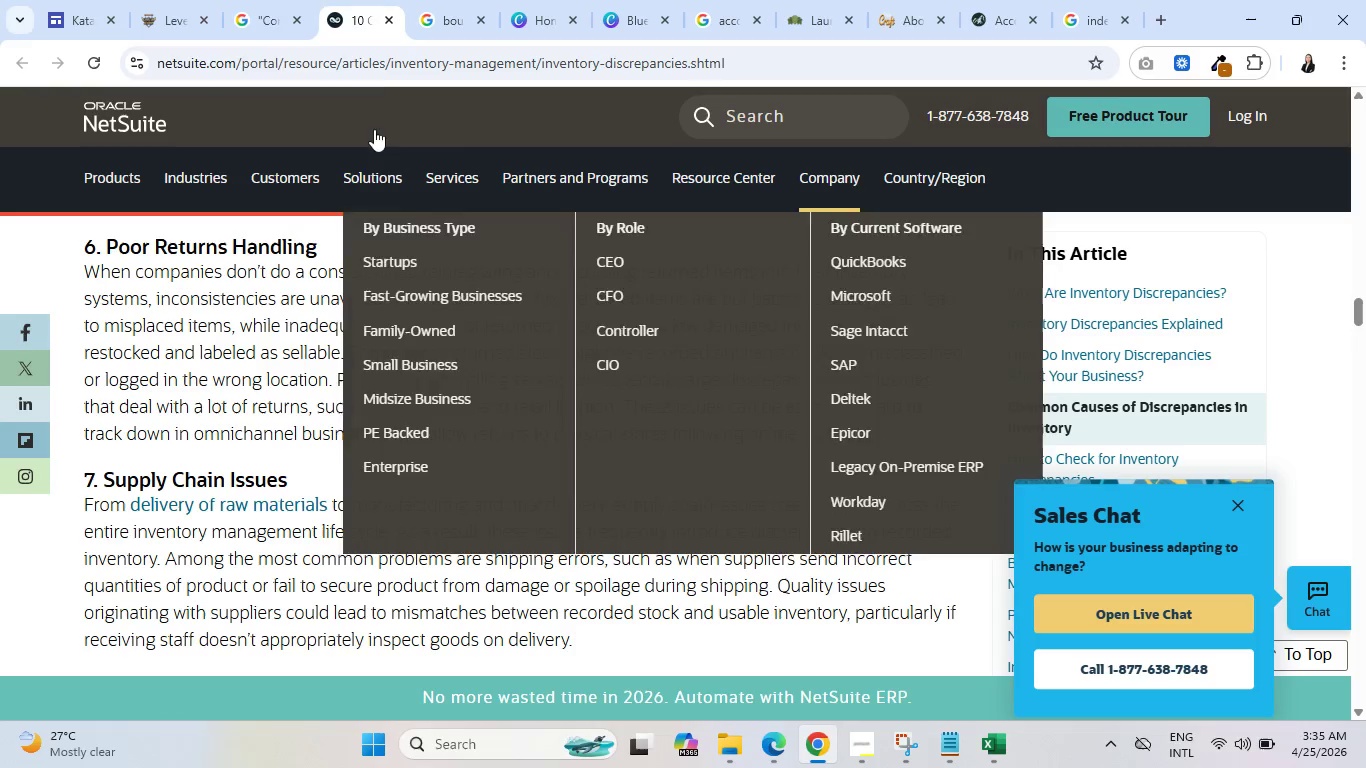 
left_click([389, 23])
 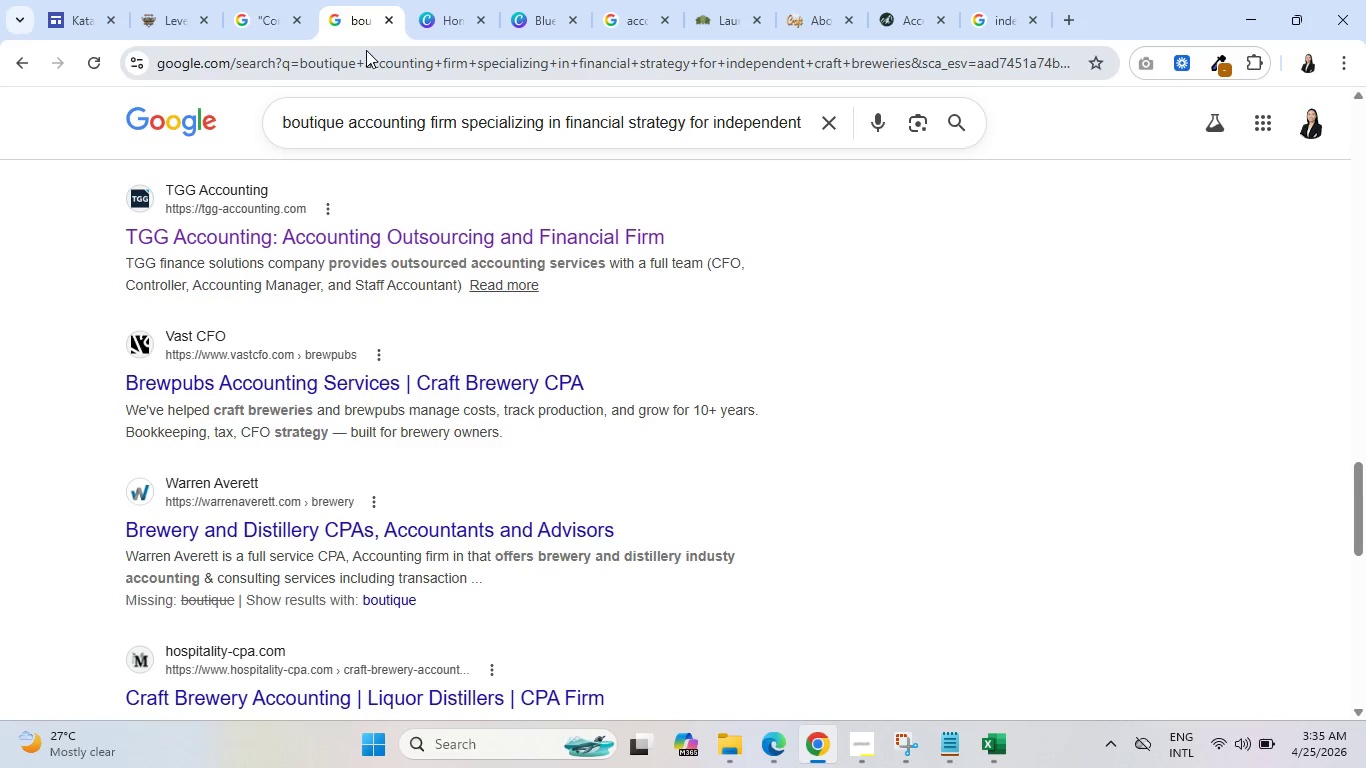 
left_click([256, 0])
 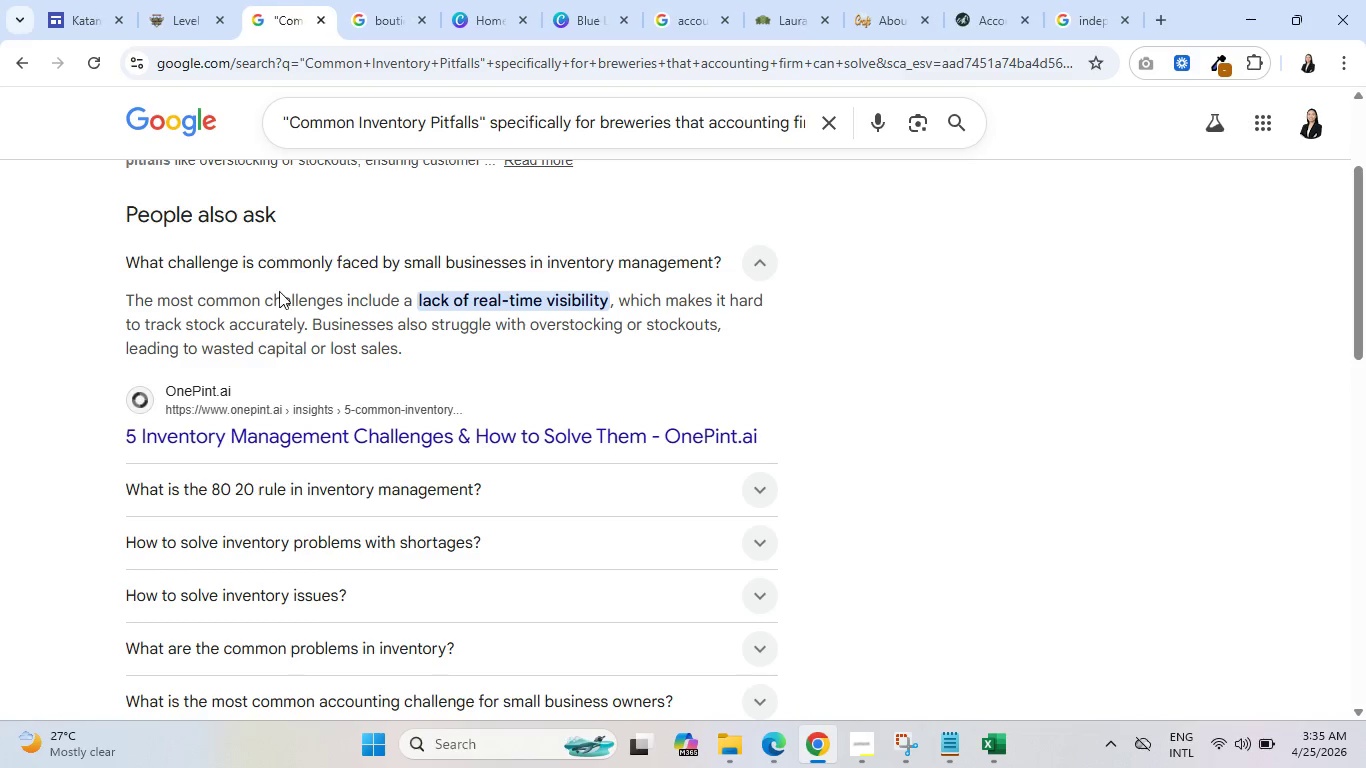 
wait(5.41)
 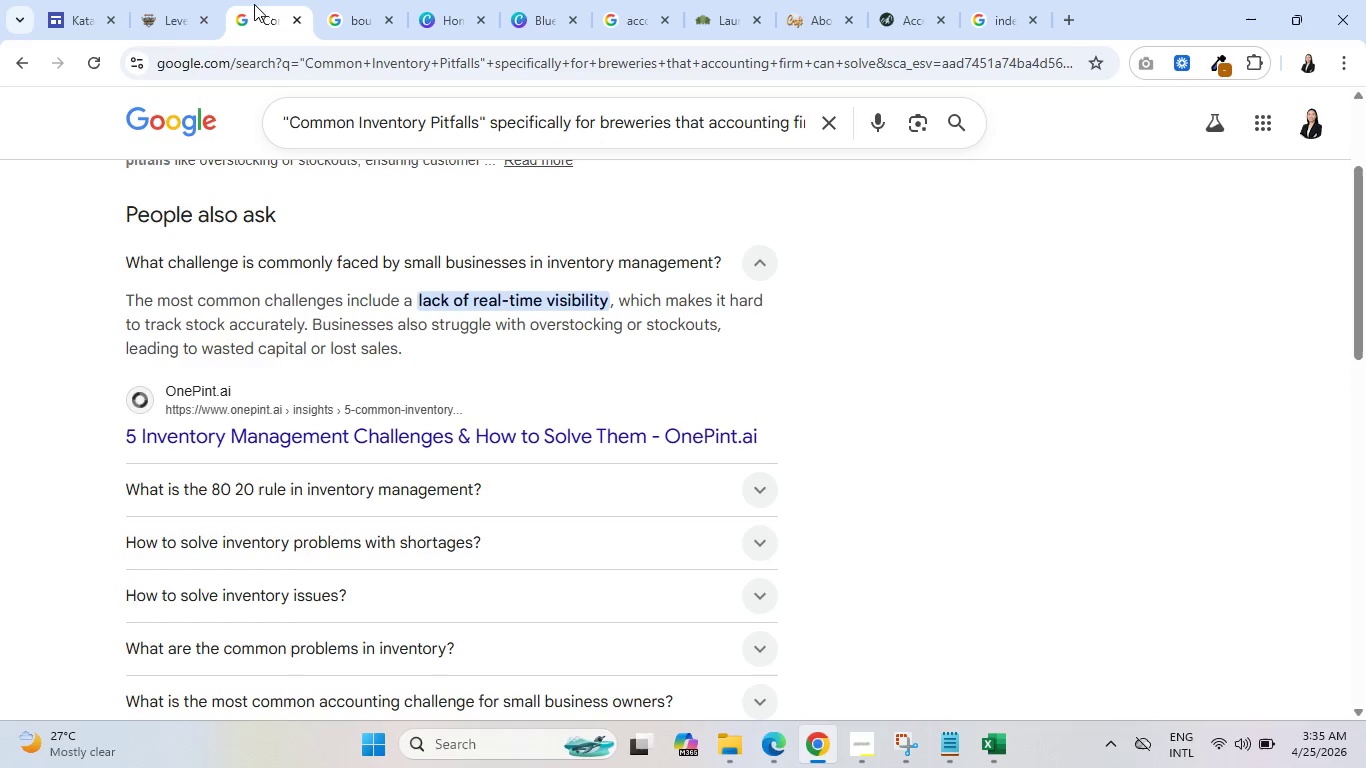 
scroll: coordinate [278, 279], scroll_direction: down, amount: 4.0
 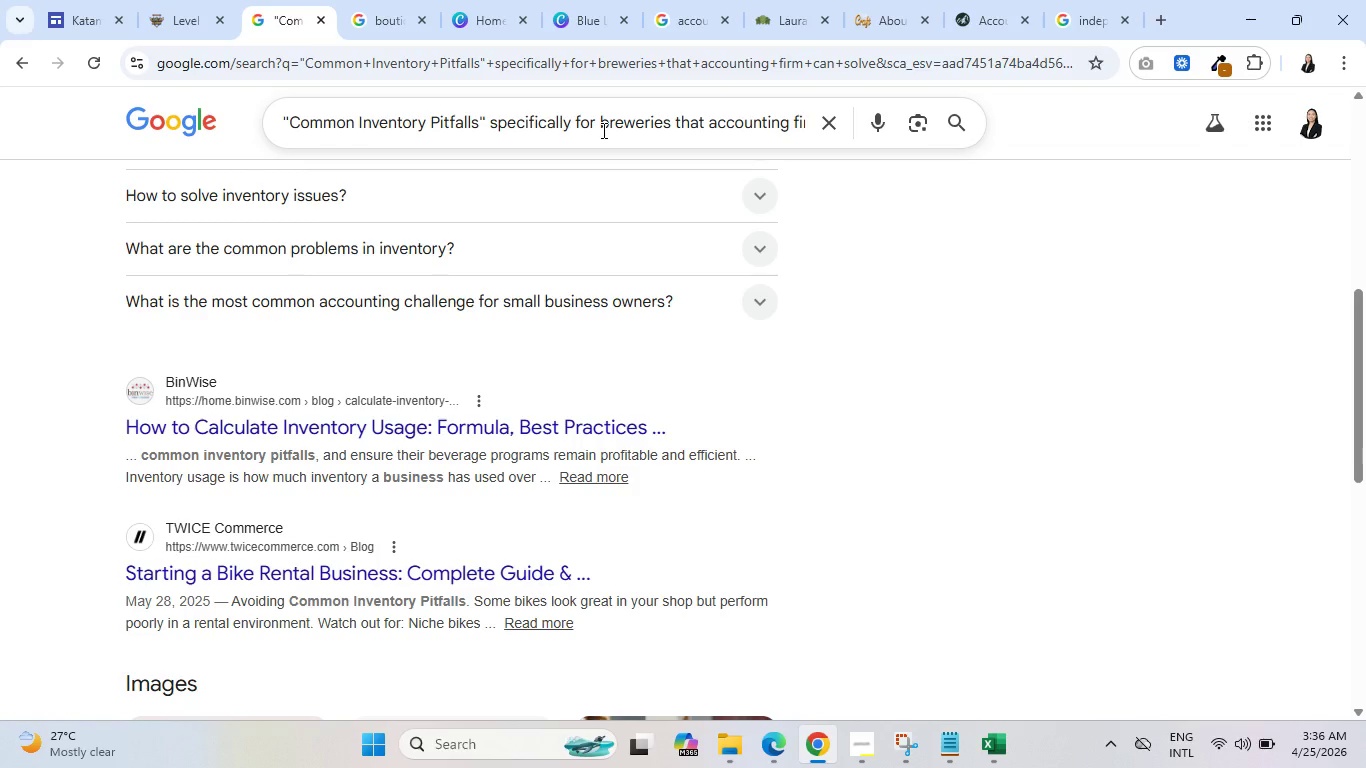 
wait(7.15)
 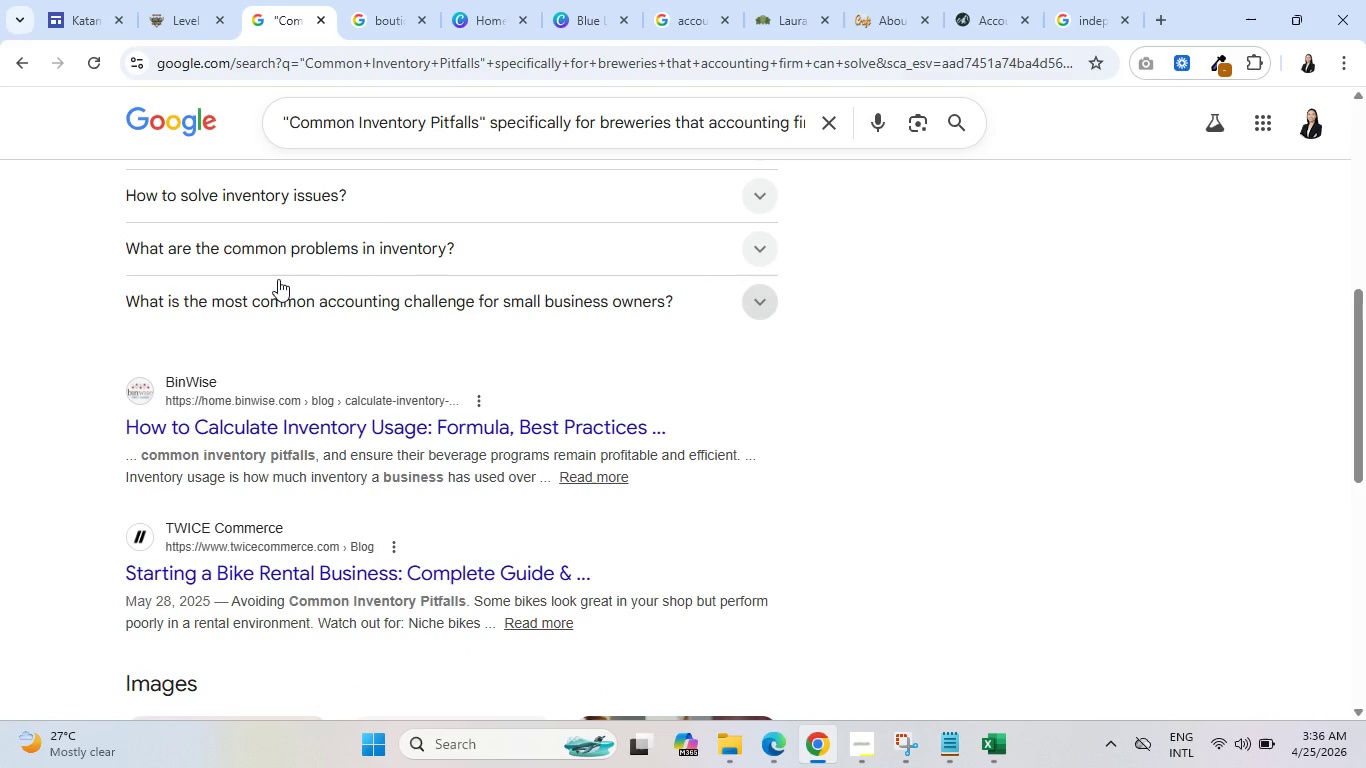 
left_click([350, 251])
 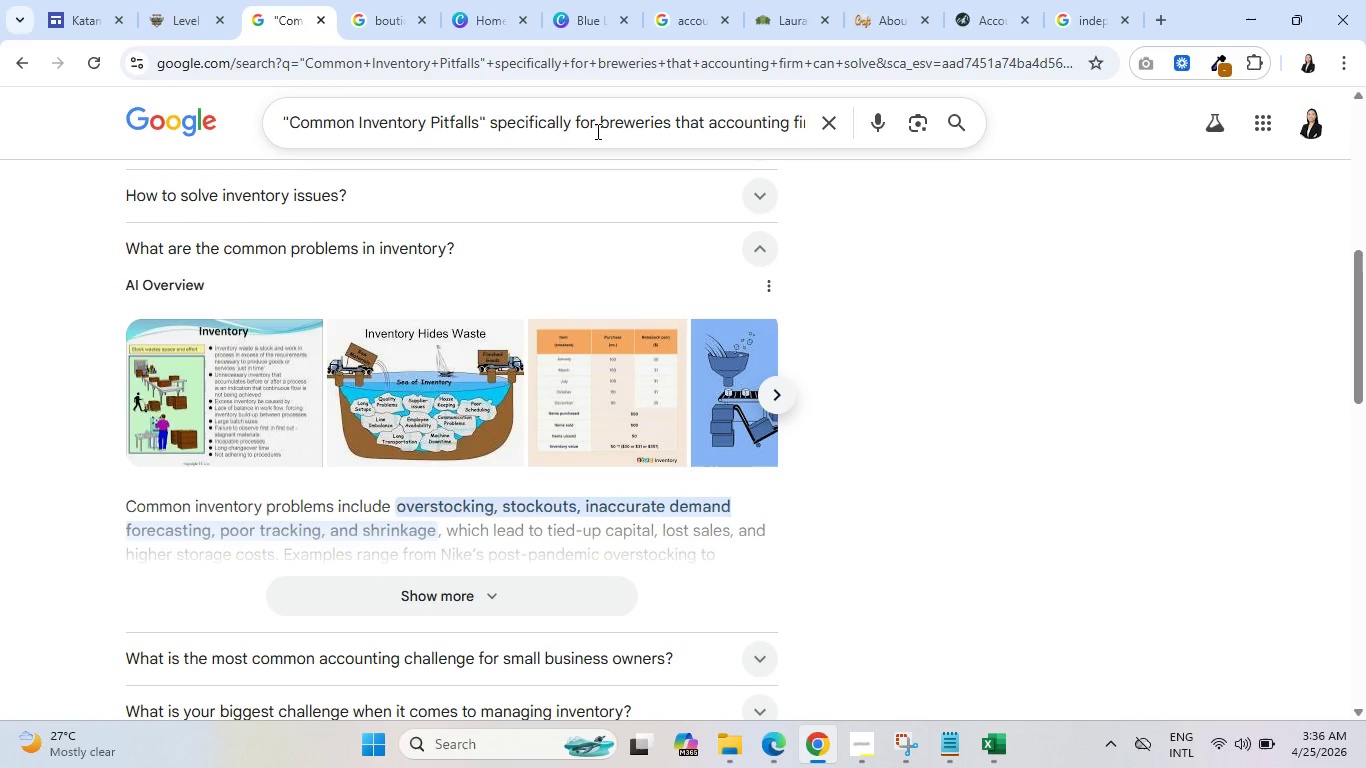 
wait(5.69)
 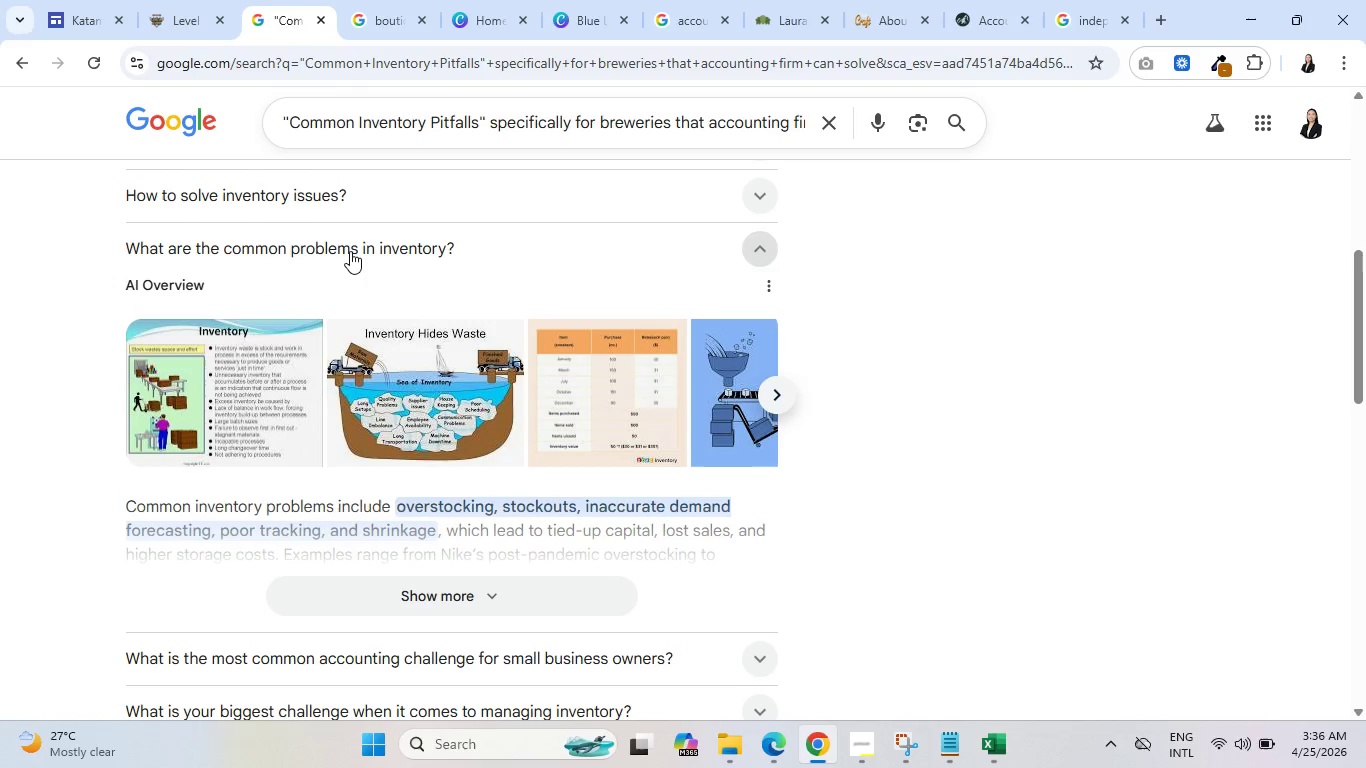 
left_click_drag(start_coordinate=[673, 122], to_coordinate=[814, 125])
 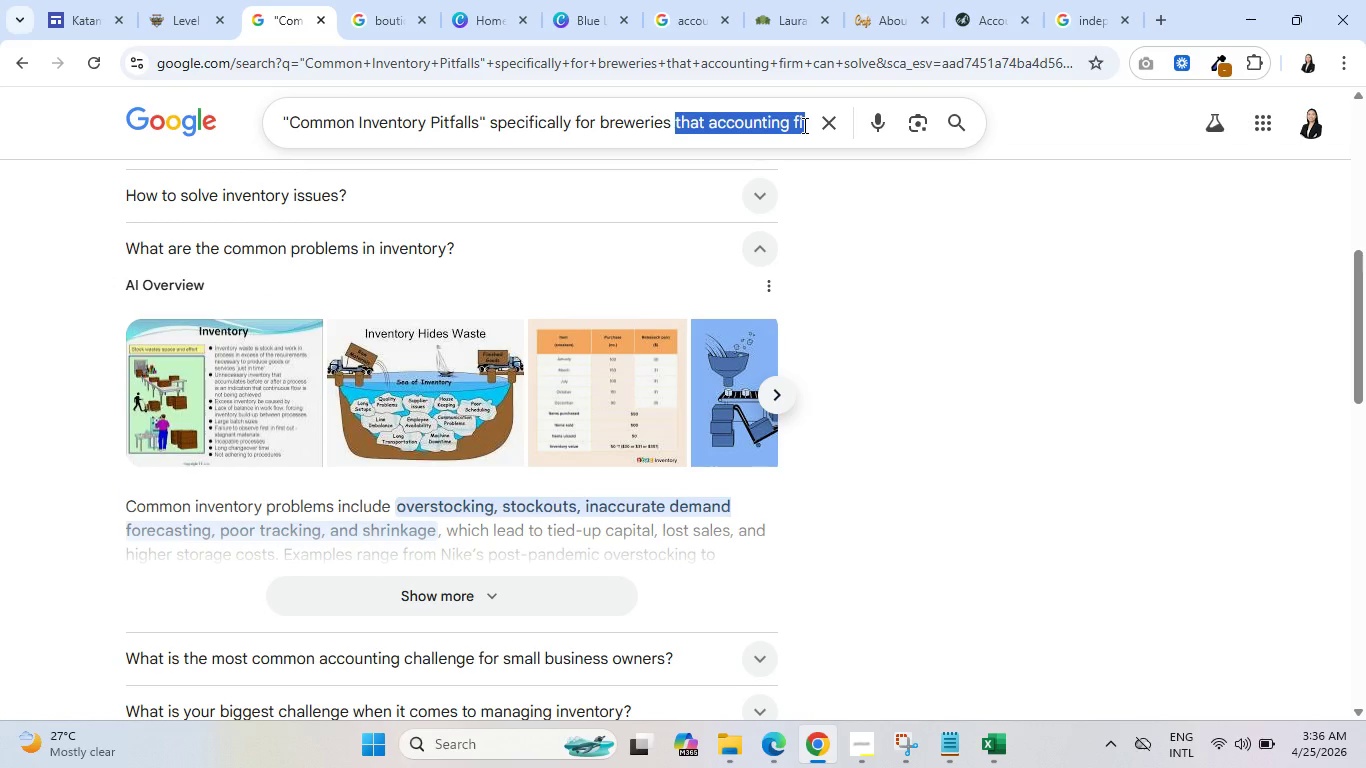 
key(Backspace)
 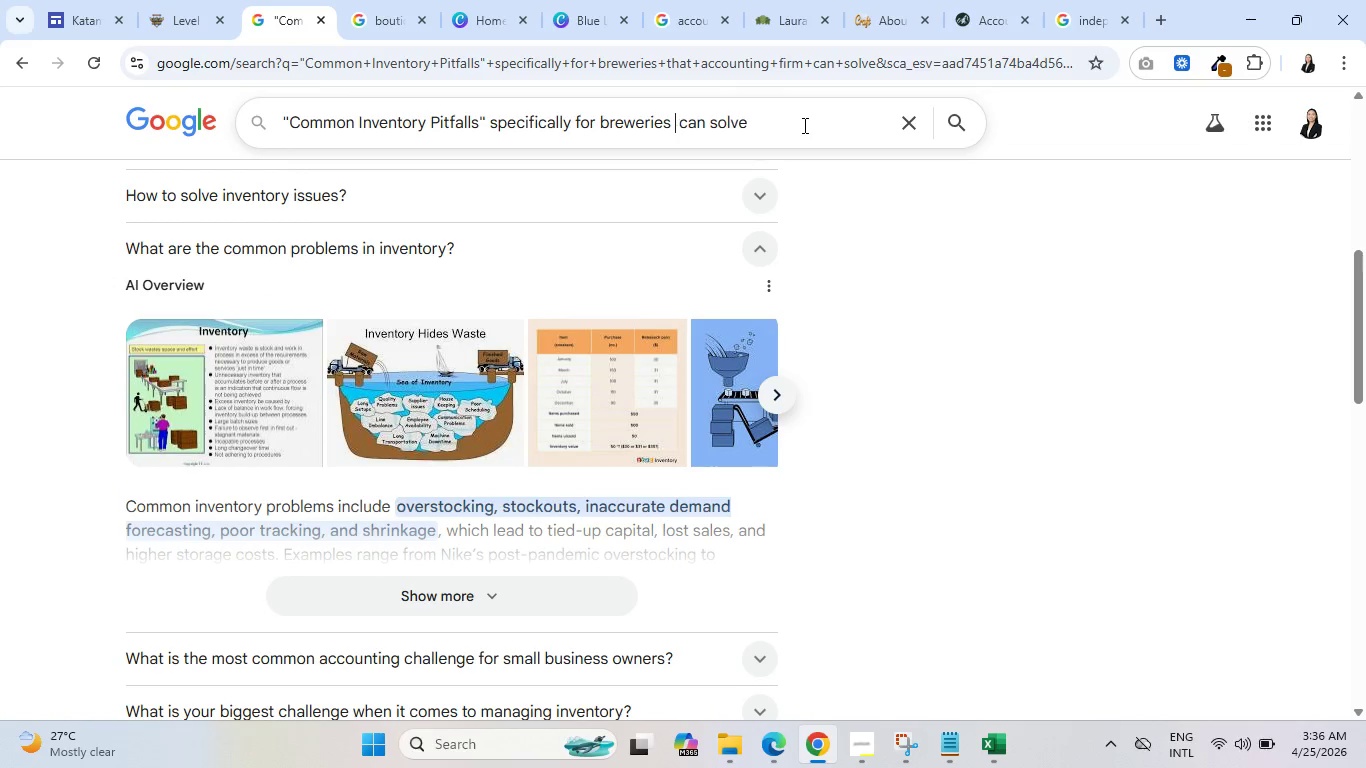 
key(Delete)
 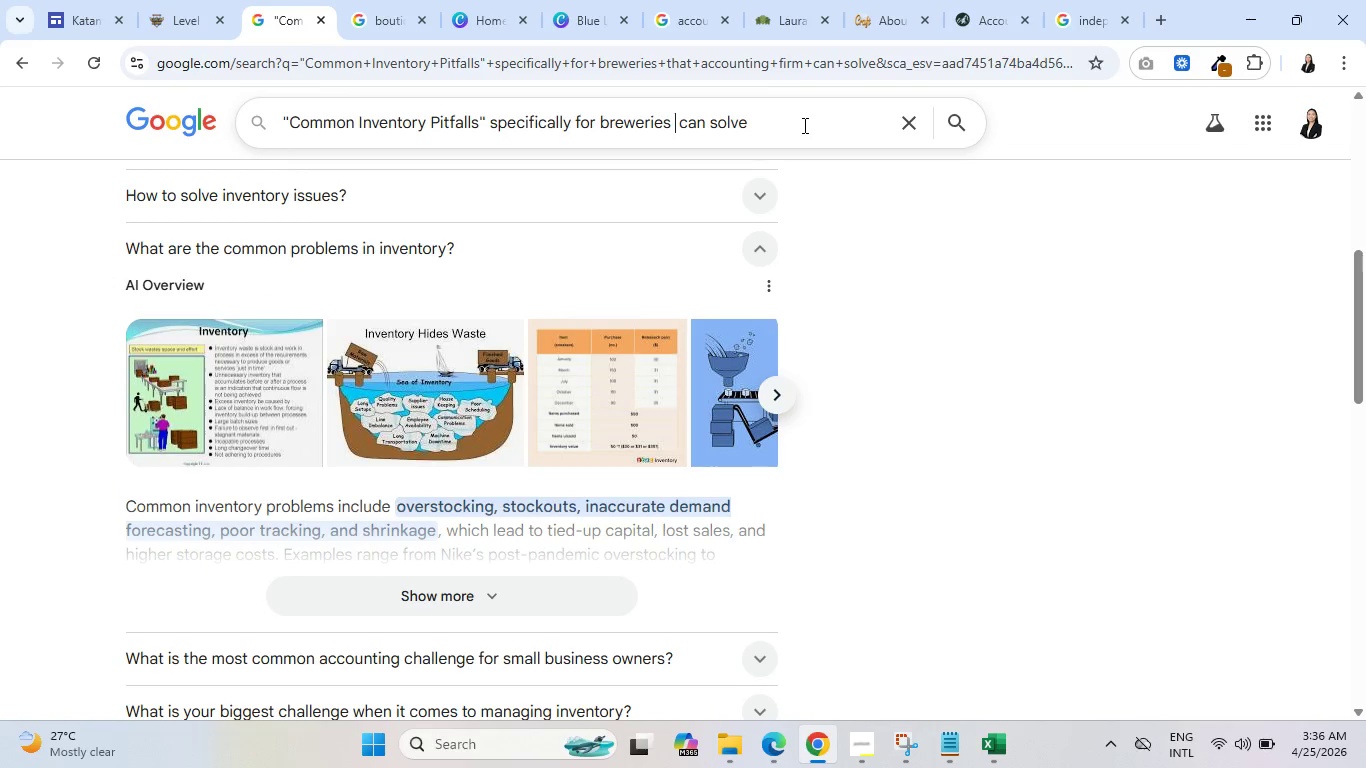 
key(Delete)
 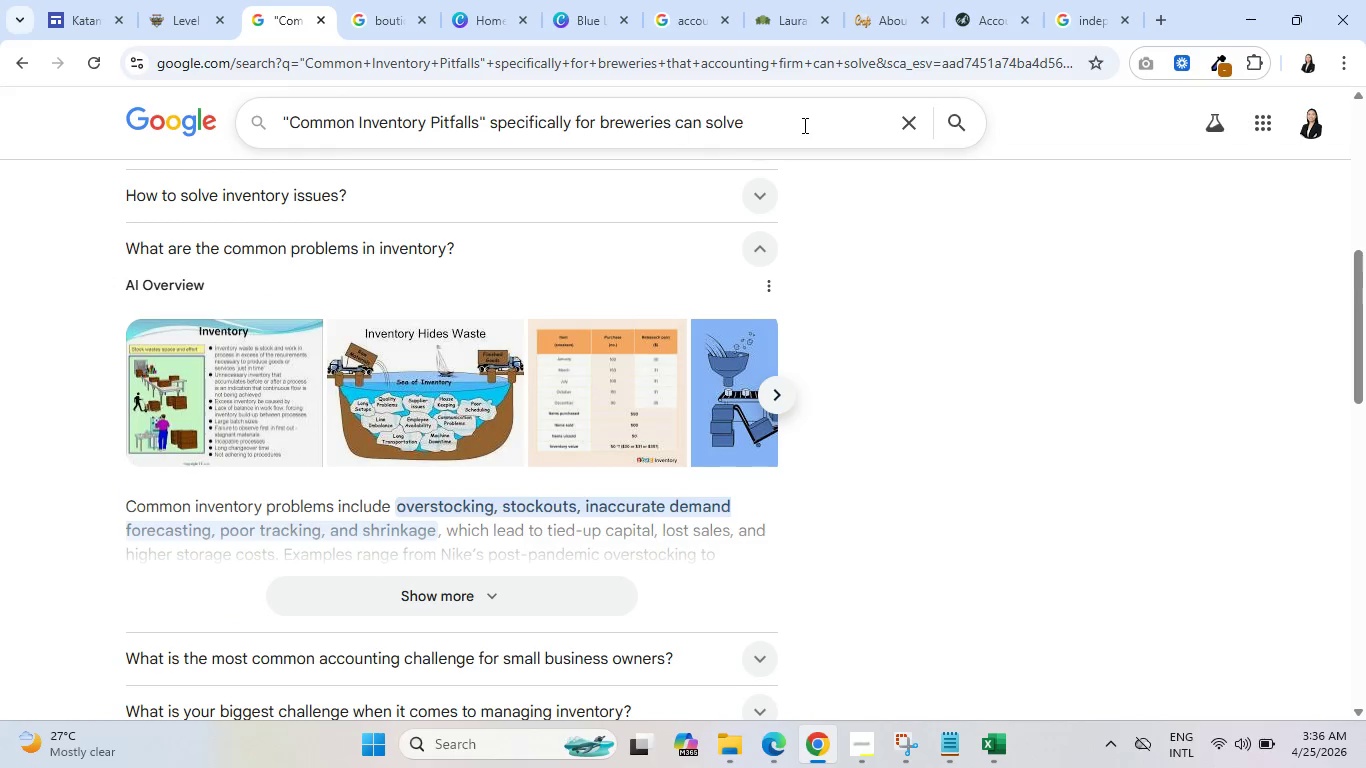 
hold_key(key=Delete, duration=0.83)
 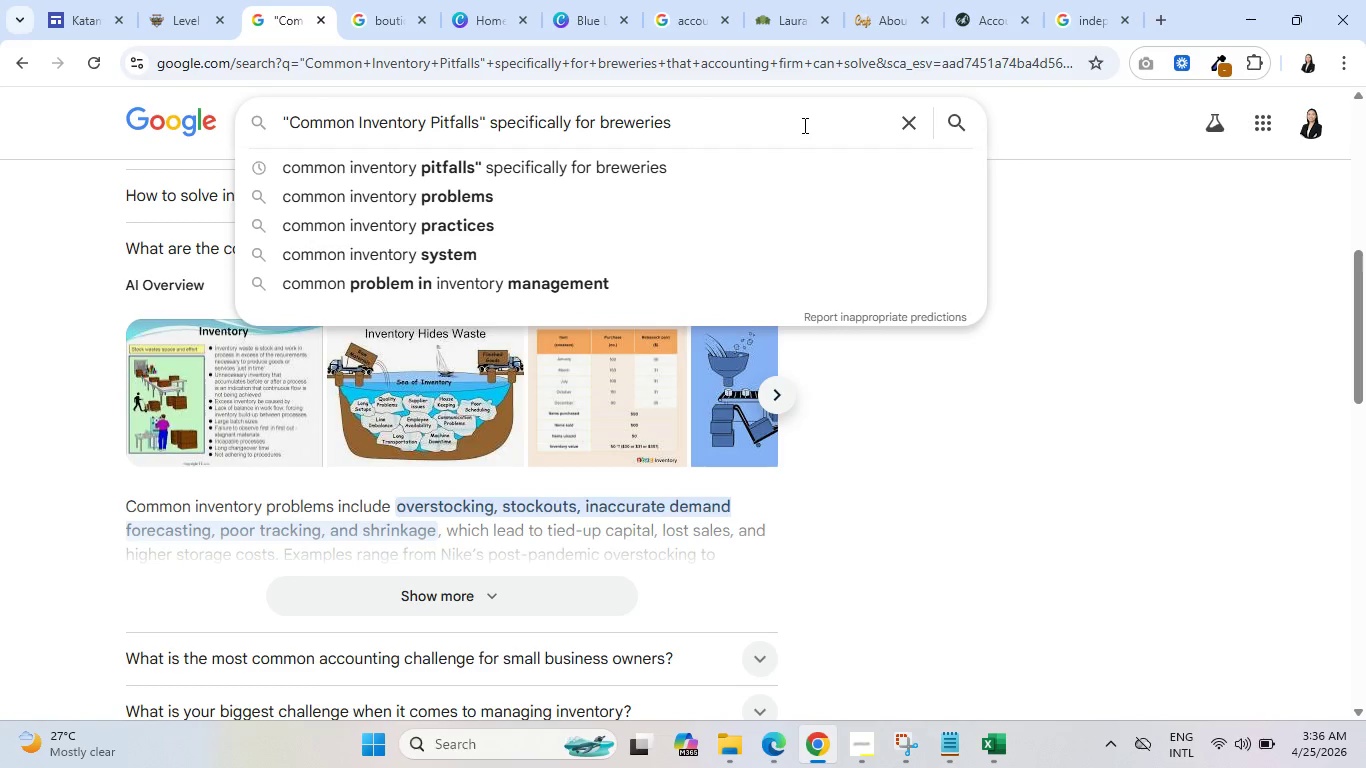 
key(Backspace)
 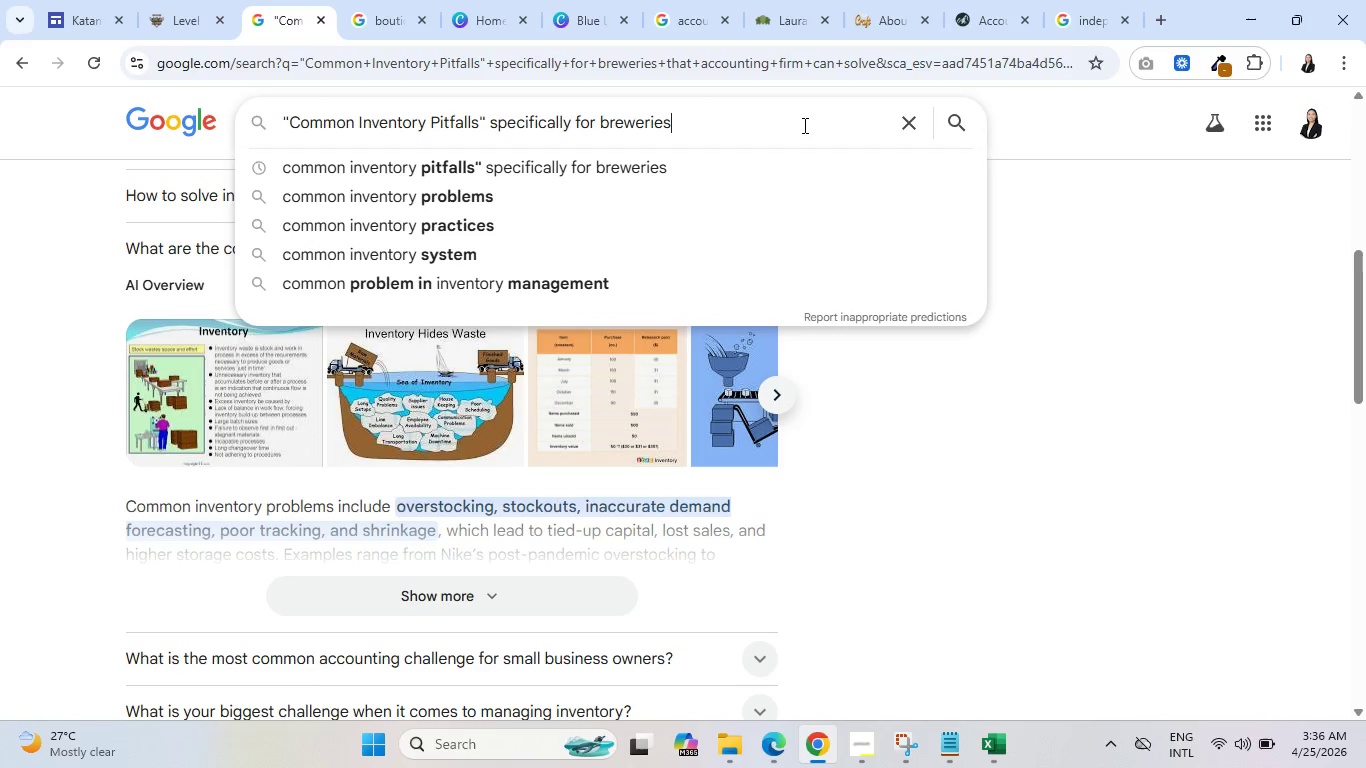 
key(Enter)
 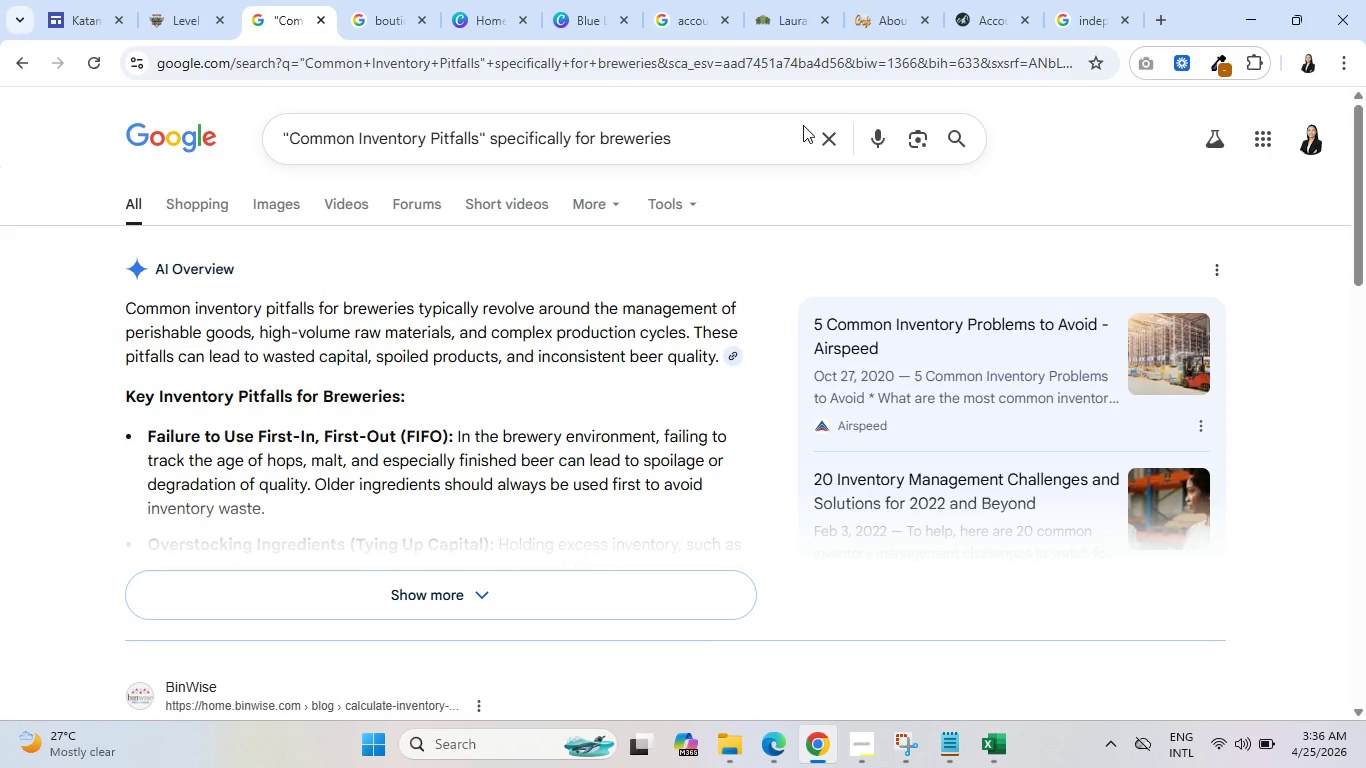 
wait(15.73)
 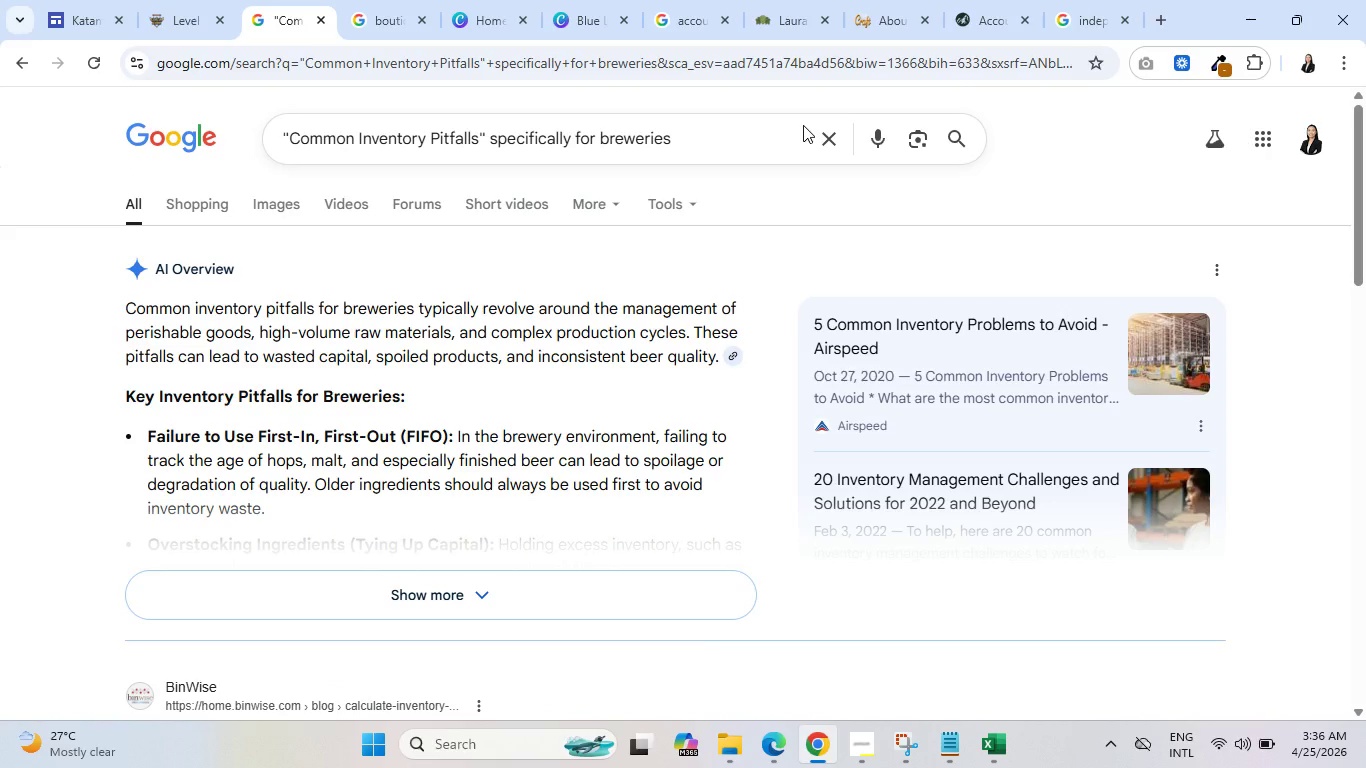 
left_click([451, 603])
 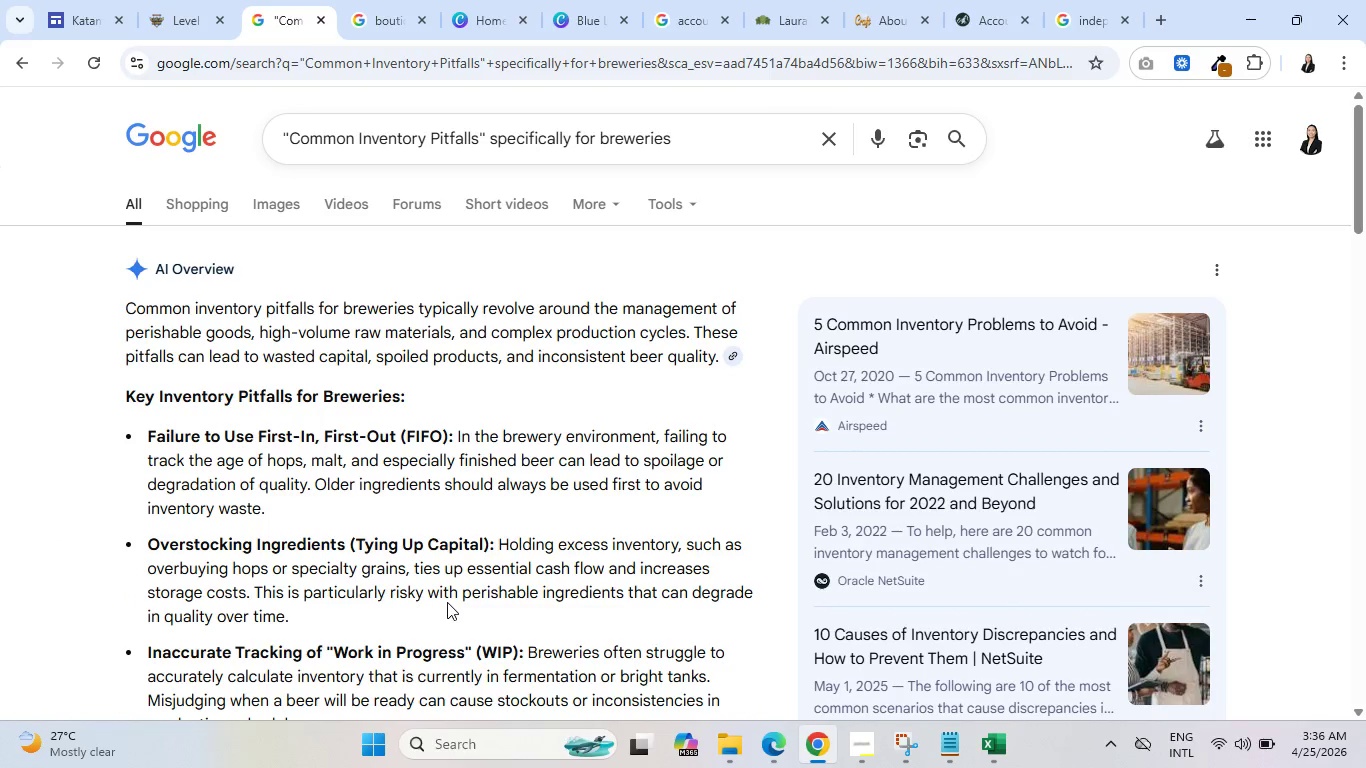 
scroll: coordinate [444, 593], scroll_direction: down, amount: 4.0
 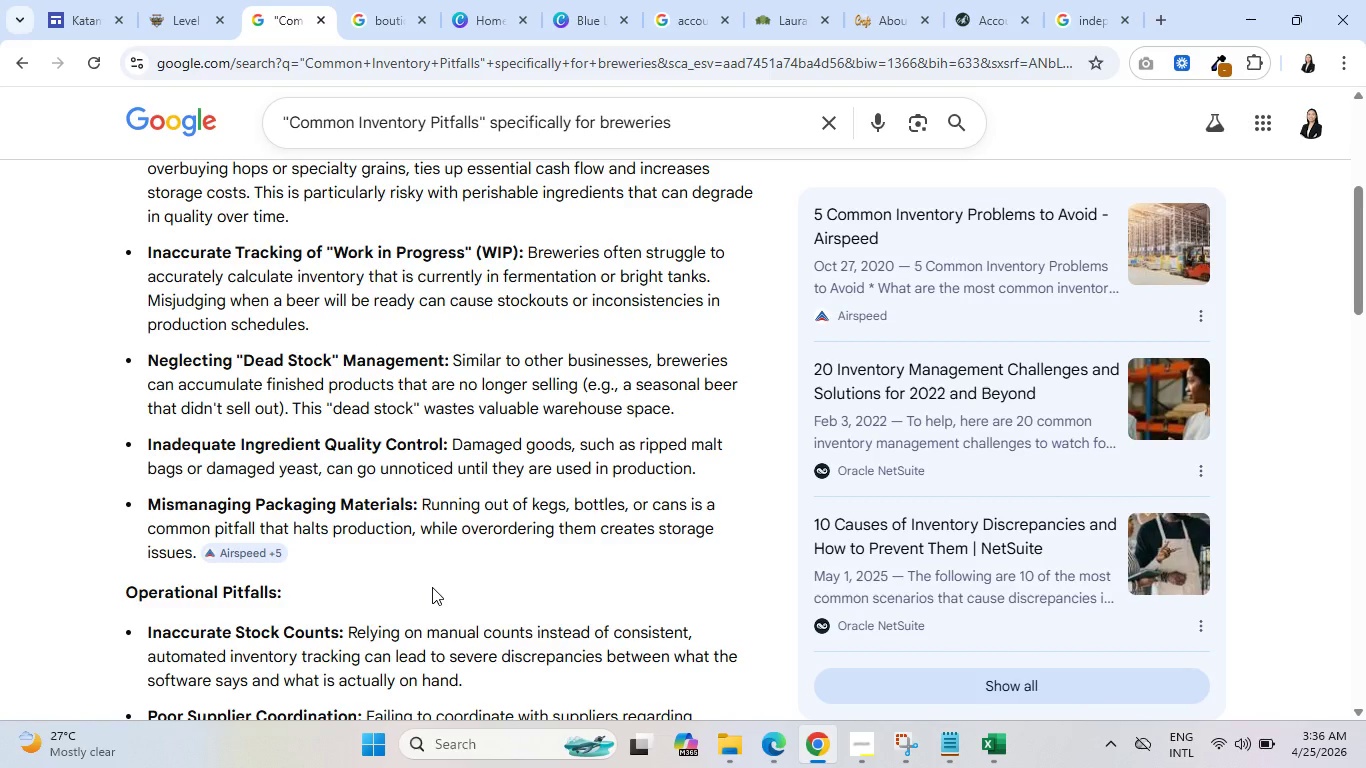 
wait(5.8)
 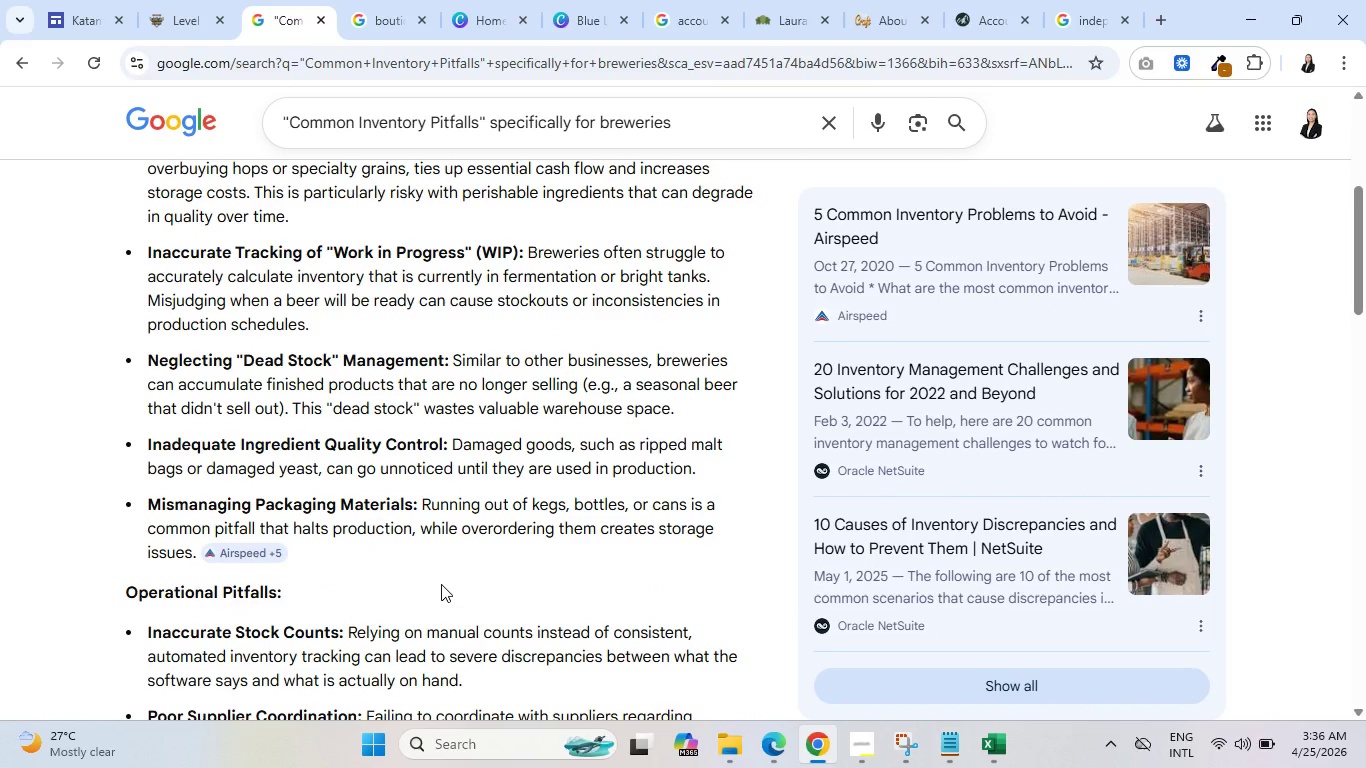 
left_click([180, 0])
 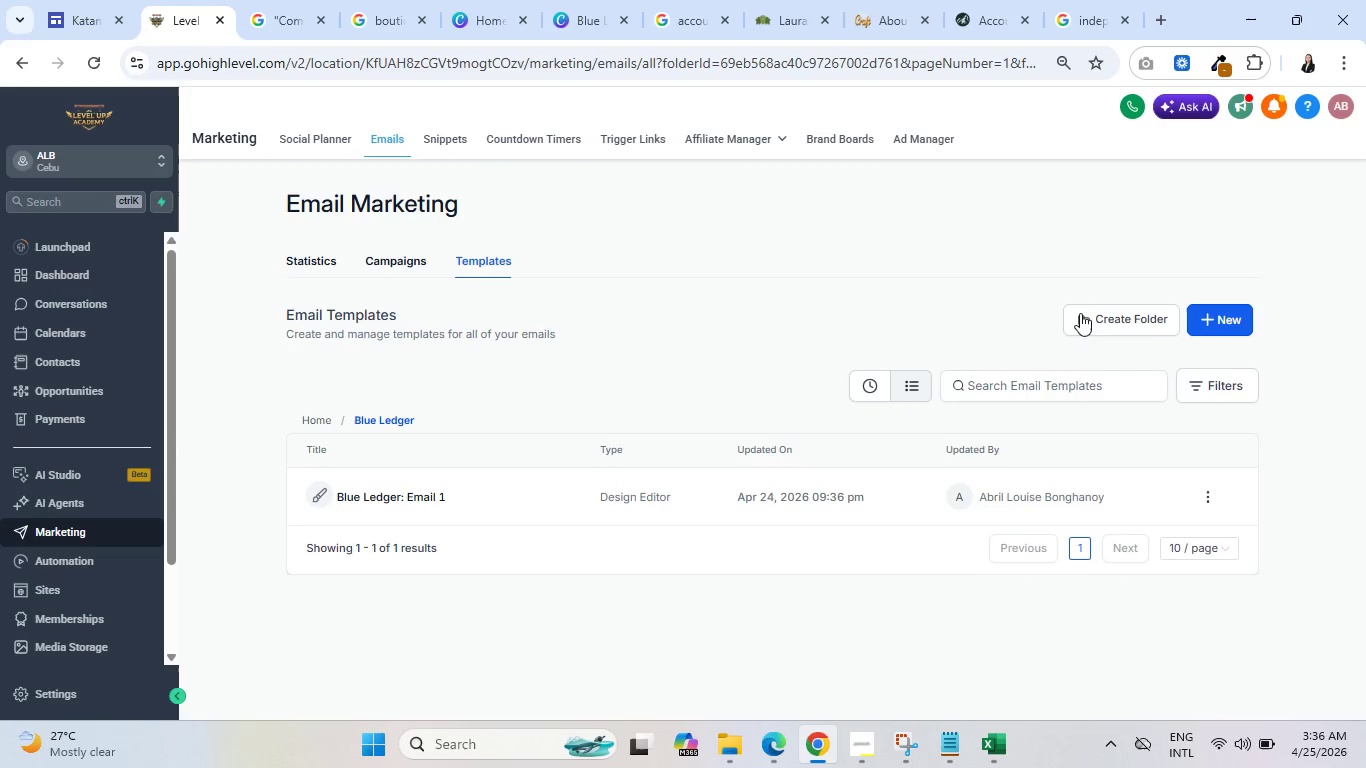 
left_click([1205, 319])
 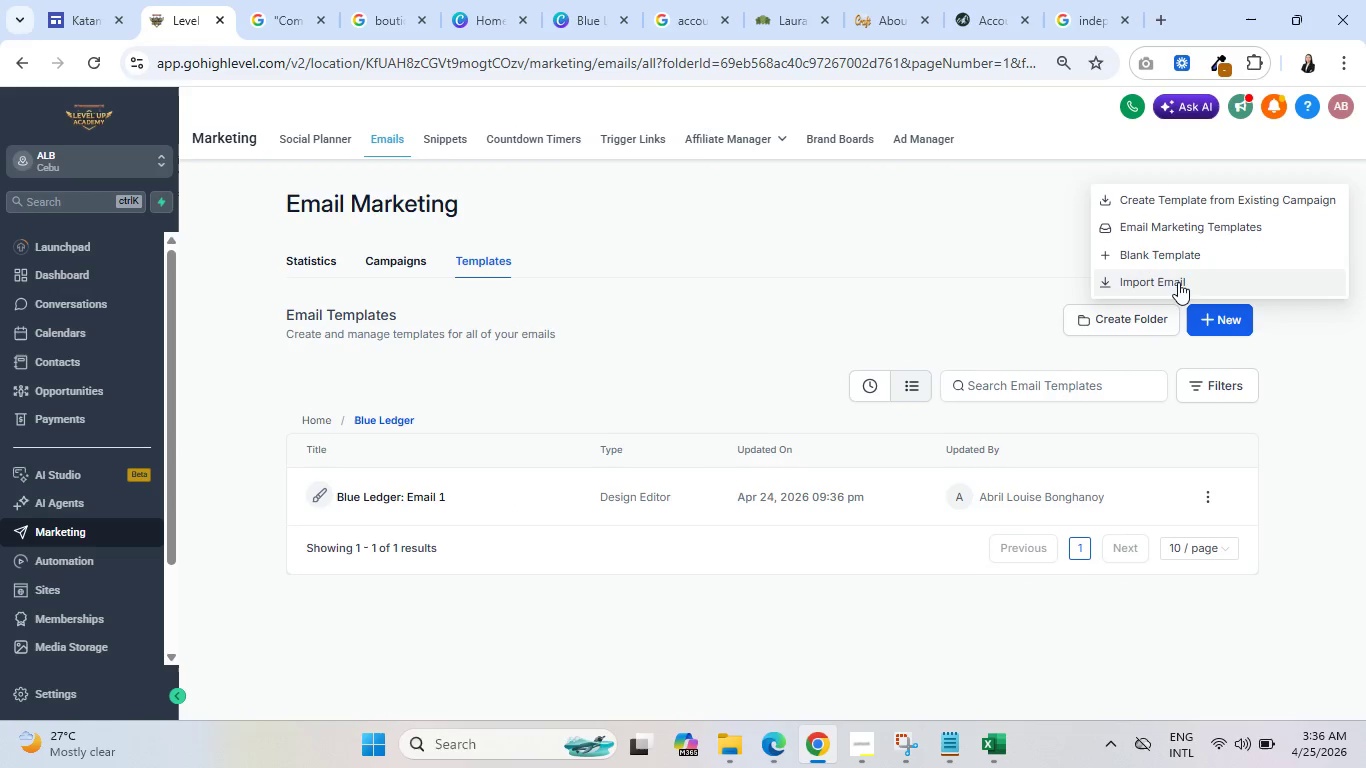 
left_click([1169, 252])
 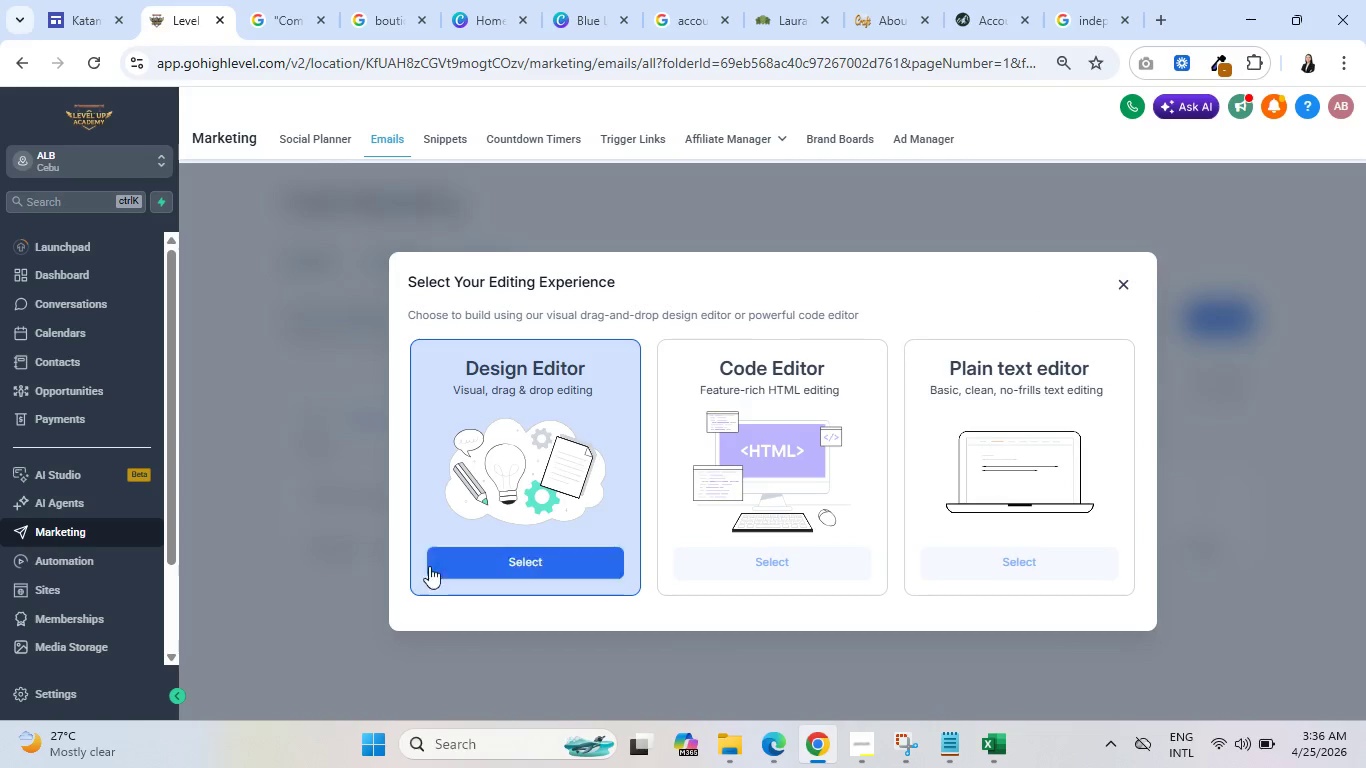 
left_click([479, 567])
 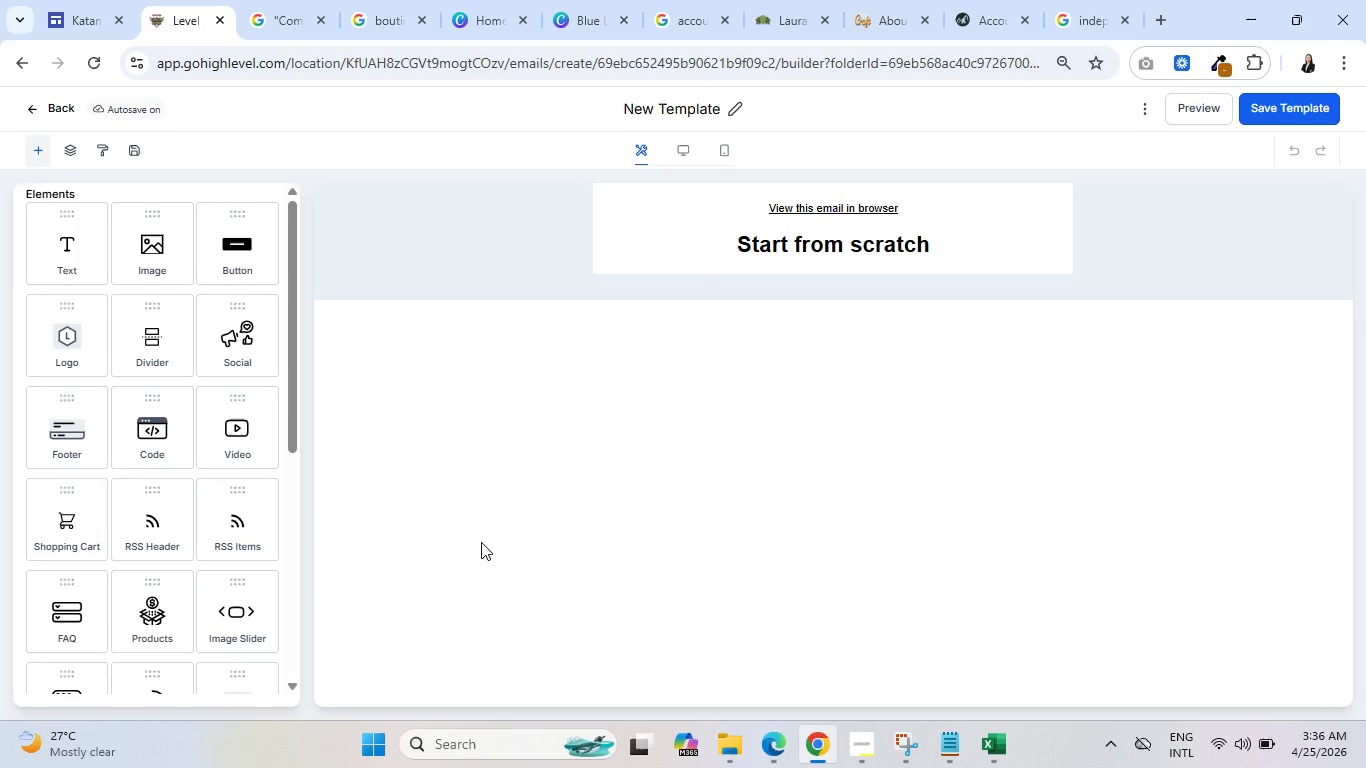 
wait(14.44)
 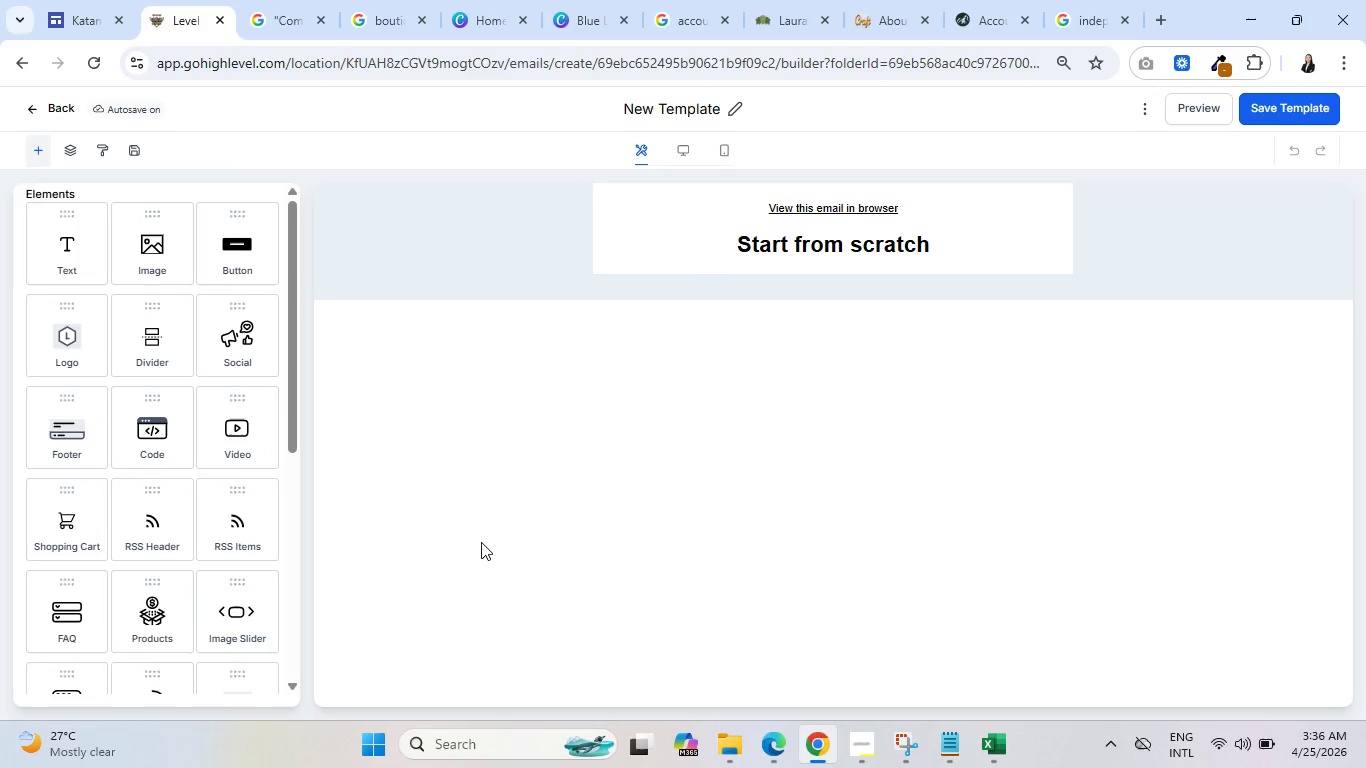 
left_click([478, 194])
 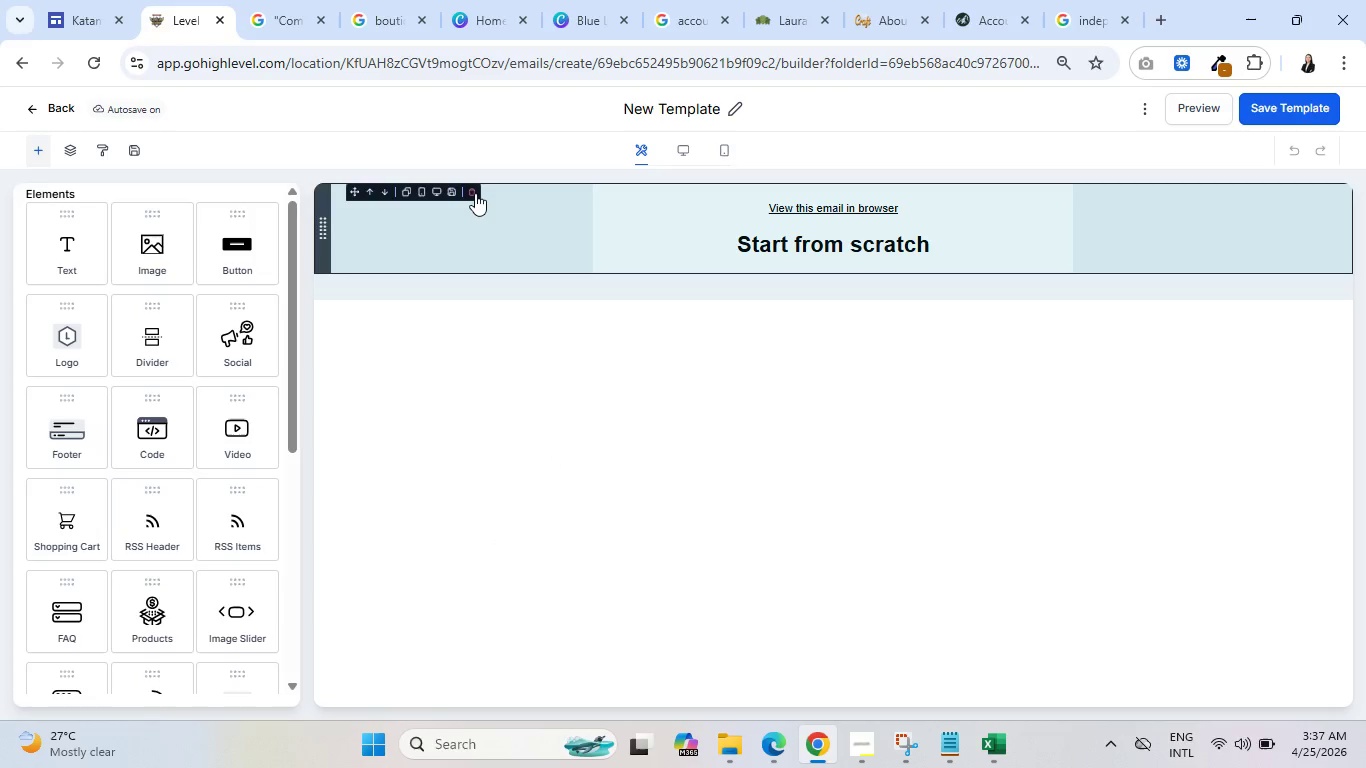 
left_click([474, 192])
 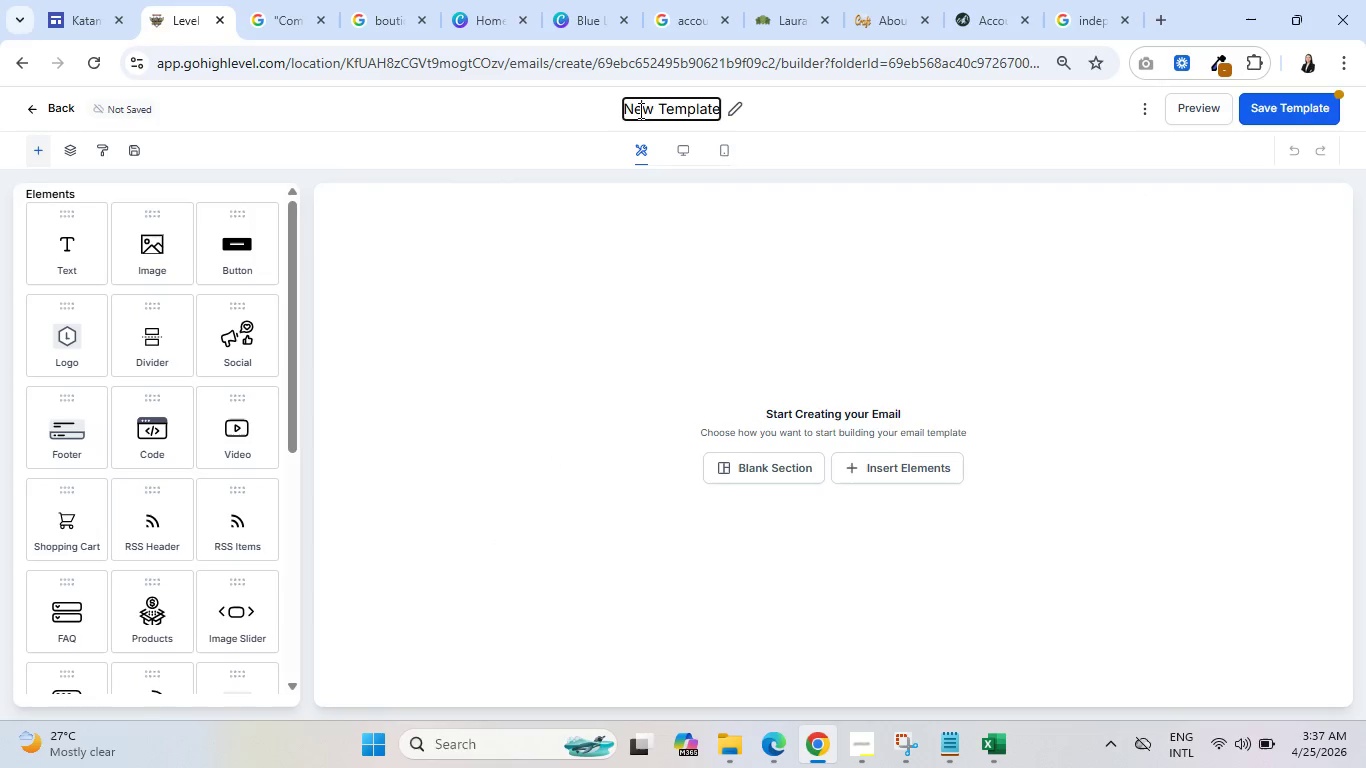 
double_click([639, 110])
 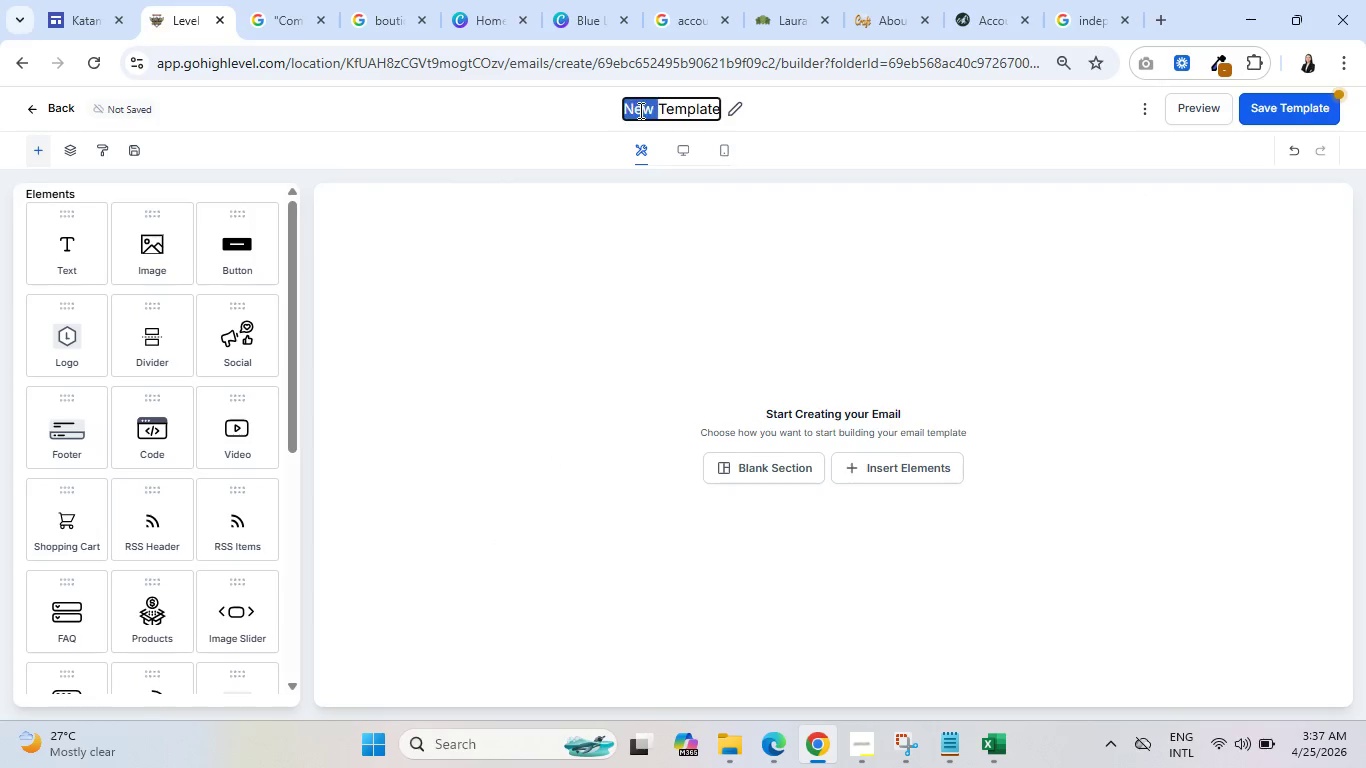 
triple_click([639, 110])
 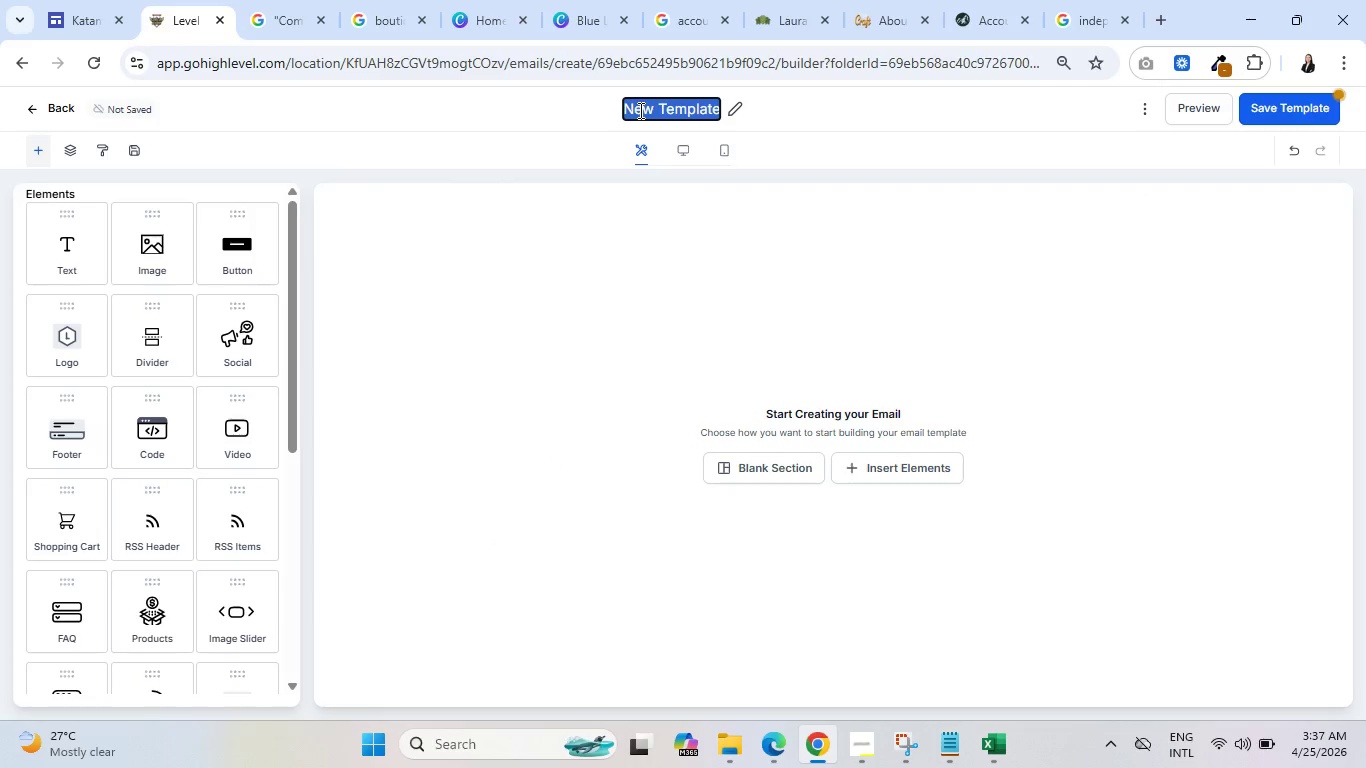 
type(Ble)
key(Backspace)
type(ue Ledger: Email 2)
 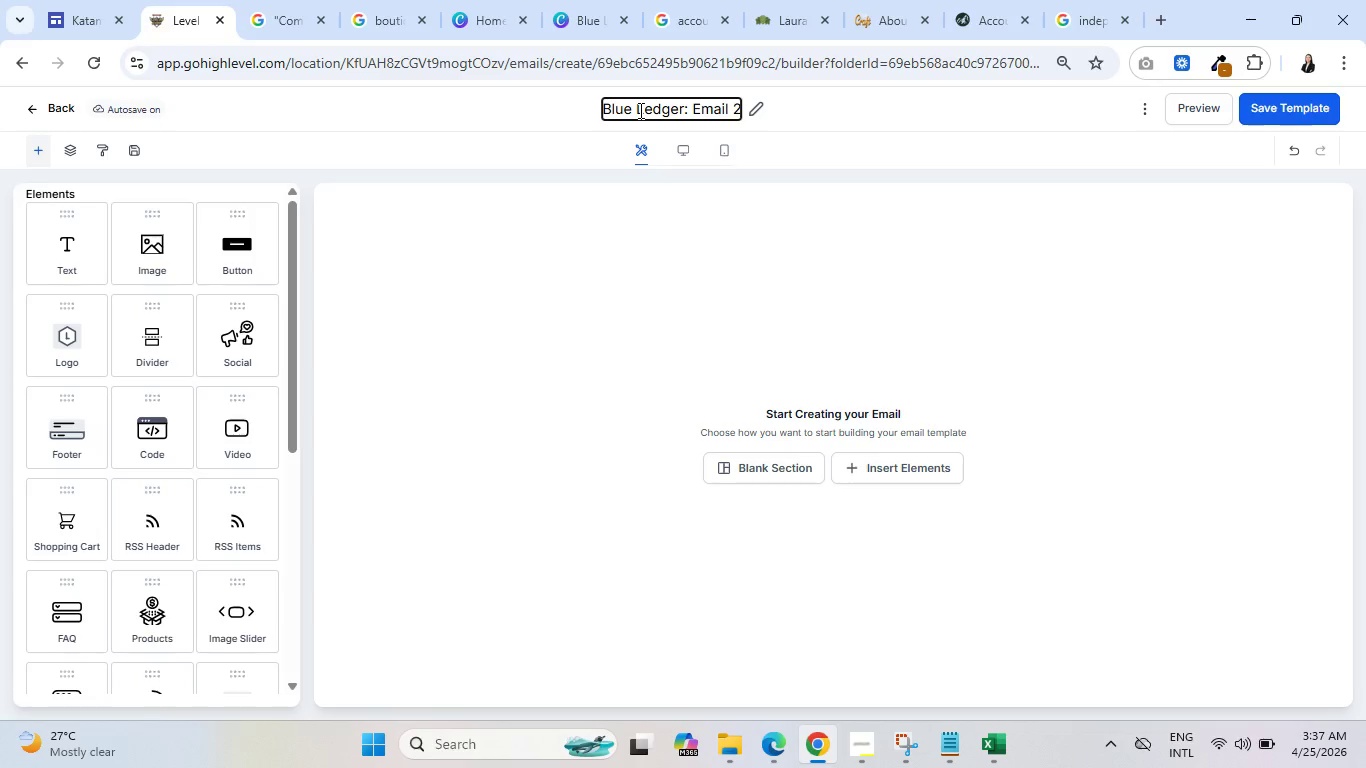 
left_click([871, 737])